 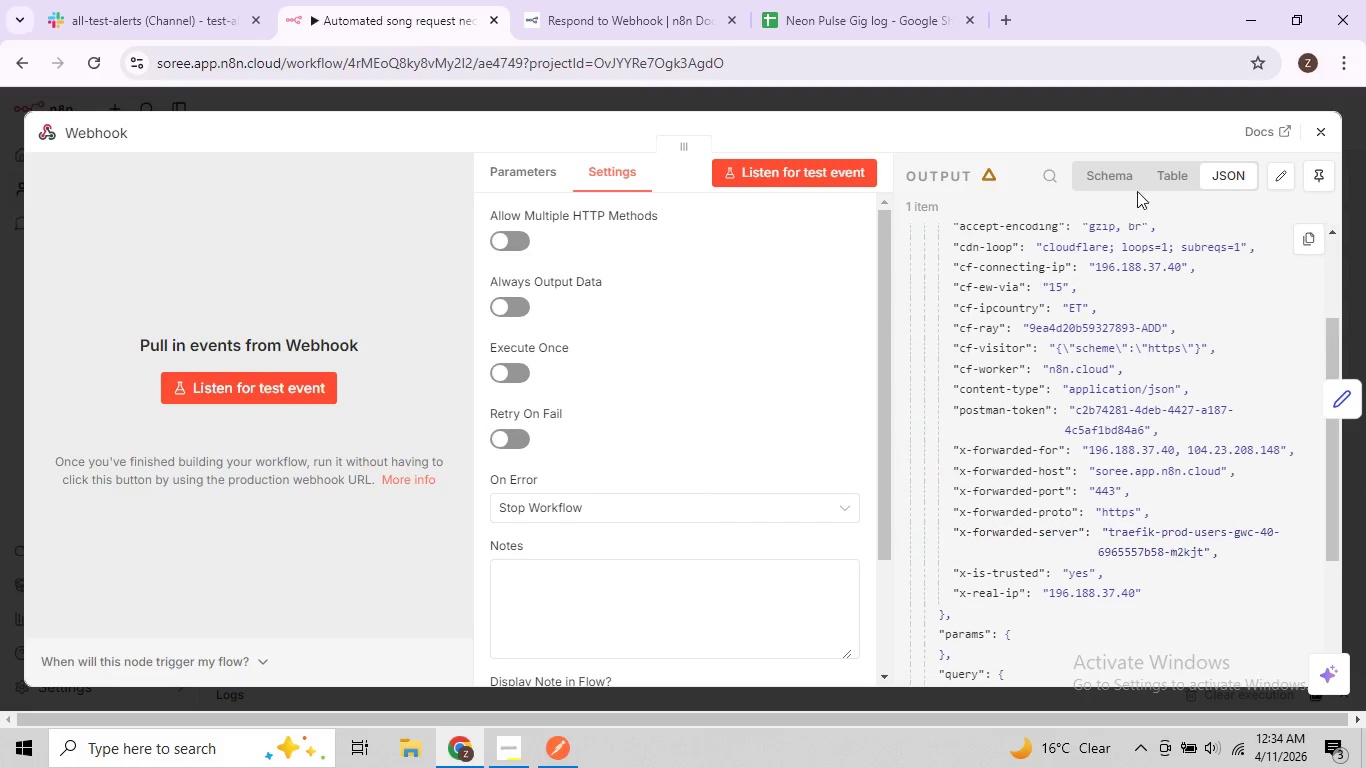 
left_click([1168, 175])
 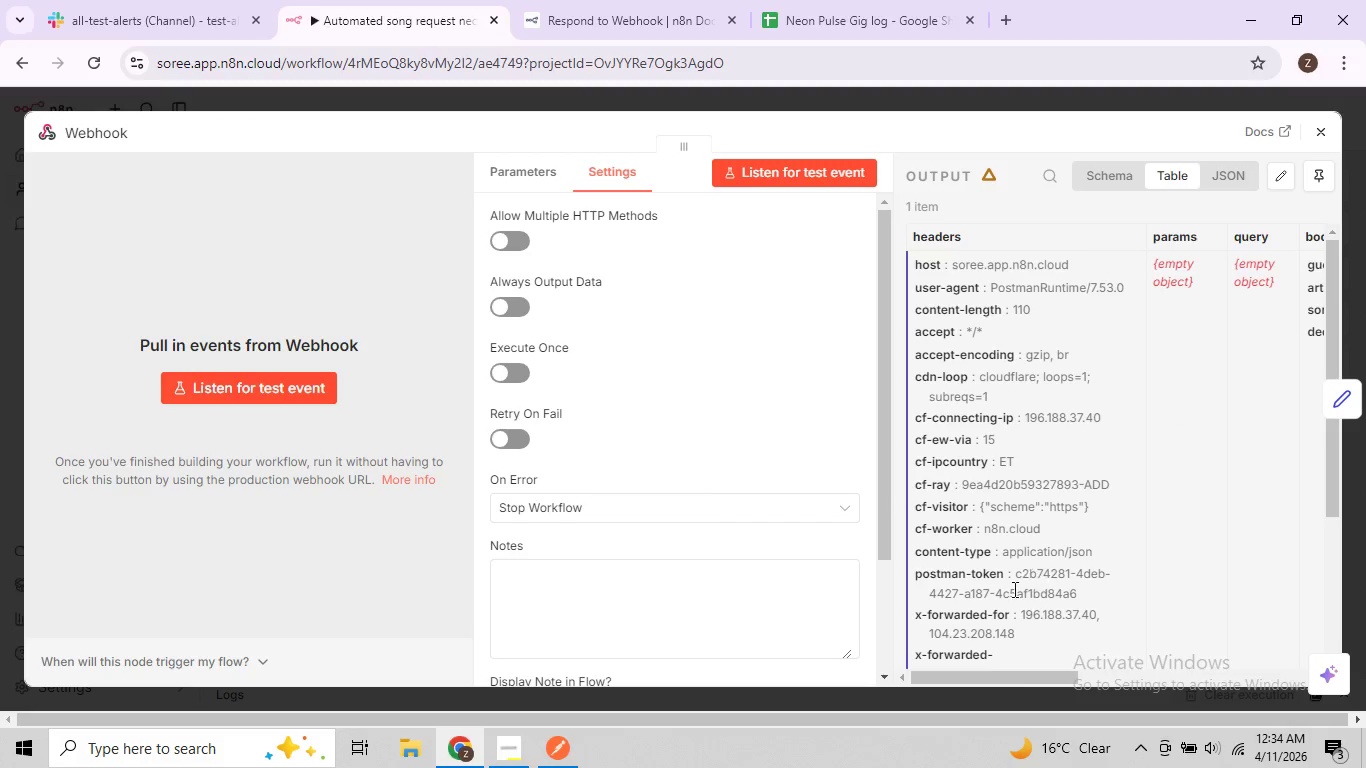 
left_click_drag(start_coordinate=[1012, 678], to_coordinate=[1109, 672])
 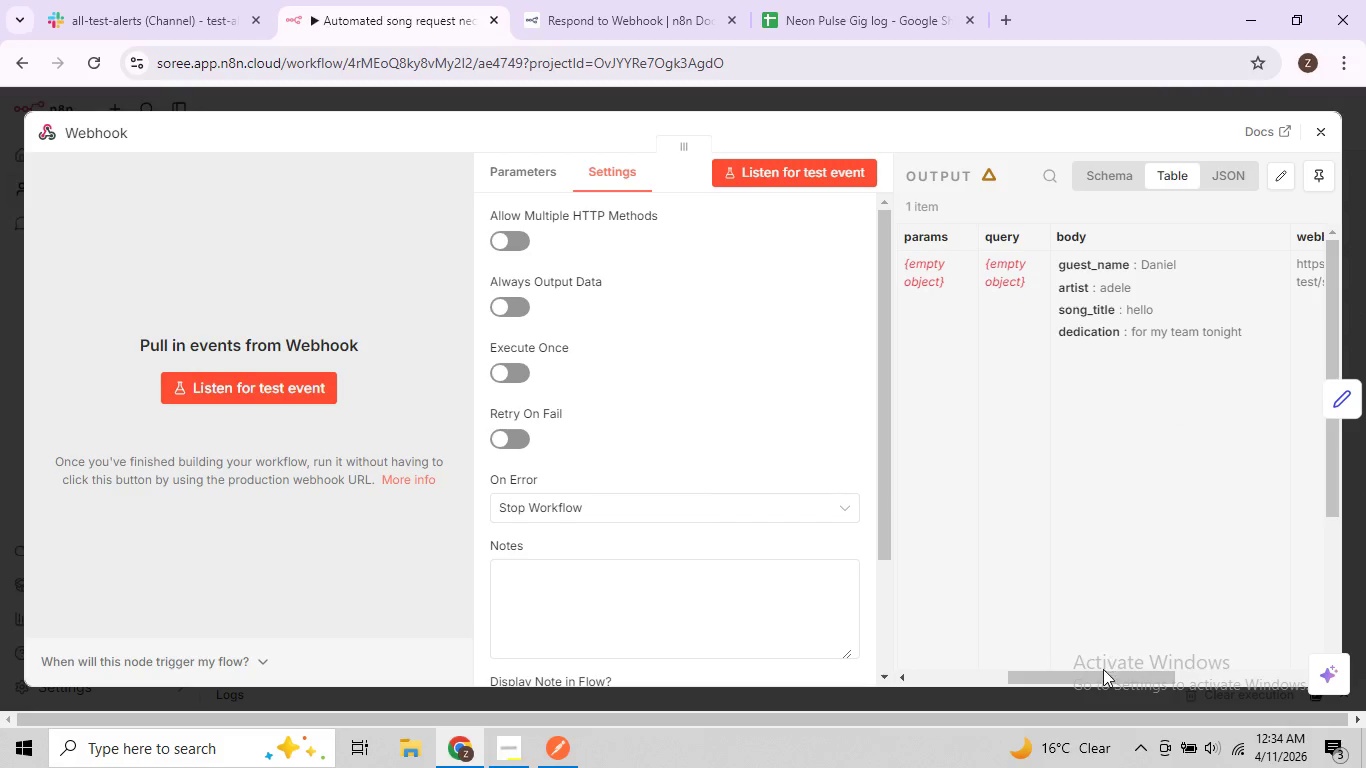 
left_click_drag(start_coordinate=[1103, 669], to_coordinate=[886, 656])
 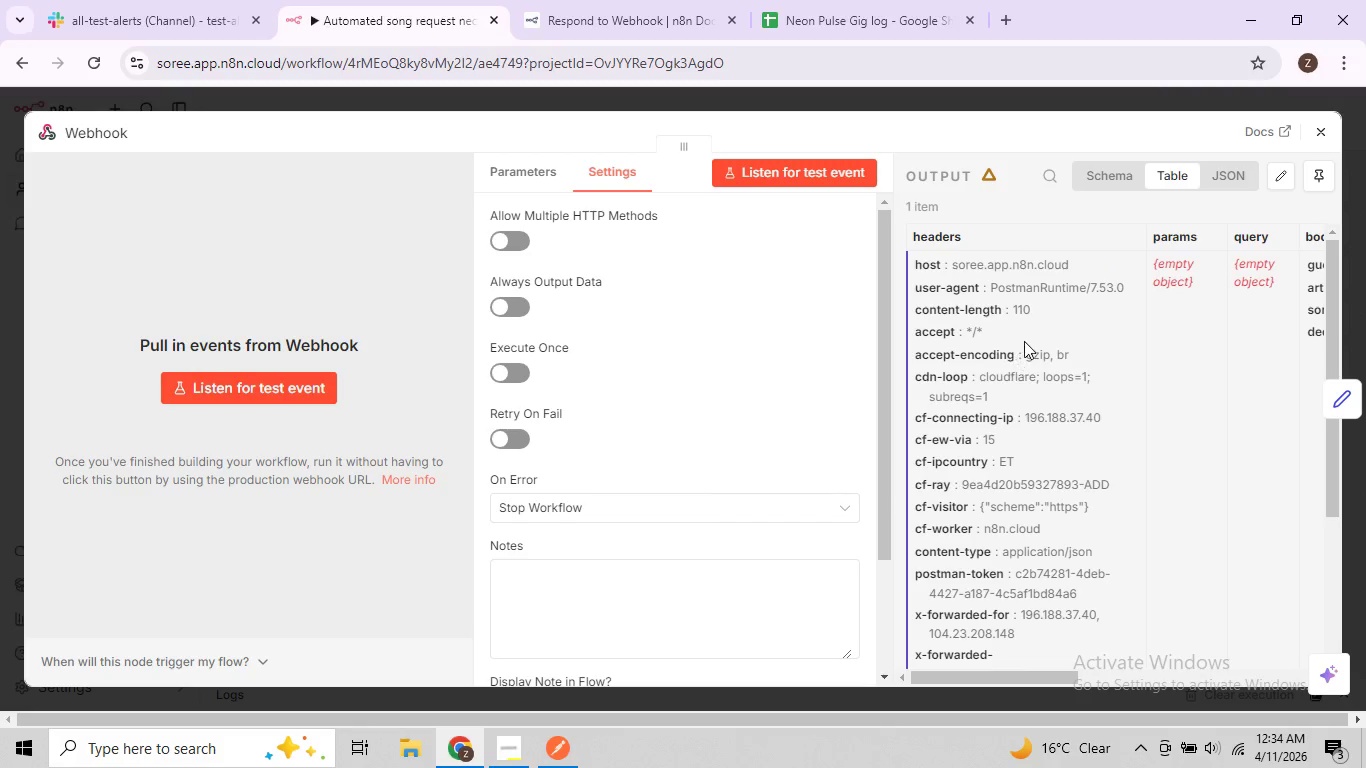 
scroll: coordinate [1026, 353], scroll_direction: down, amount: 3.0
 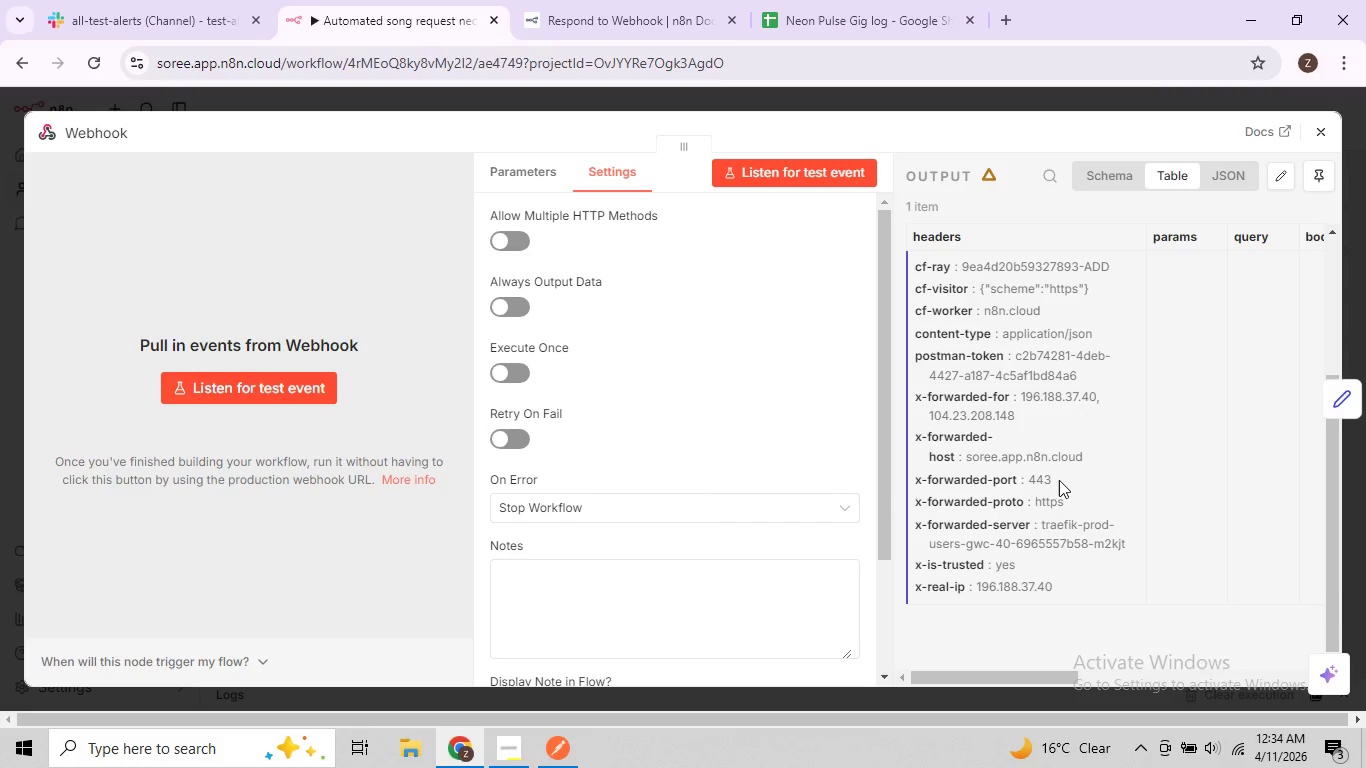 
scroll: coordinate [1056, 481], scroll_direction: up, amount: 10.0
 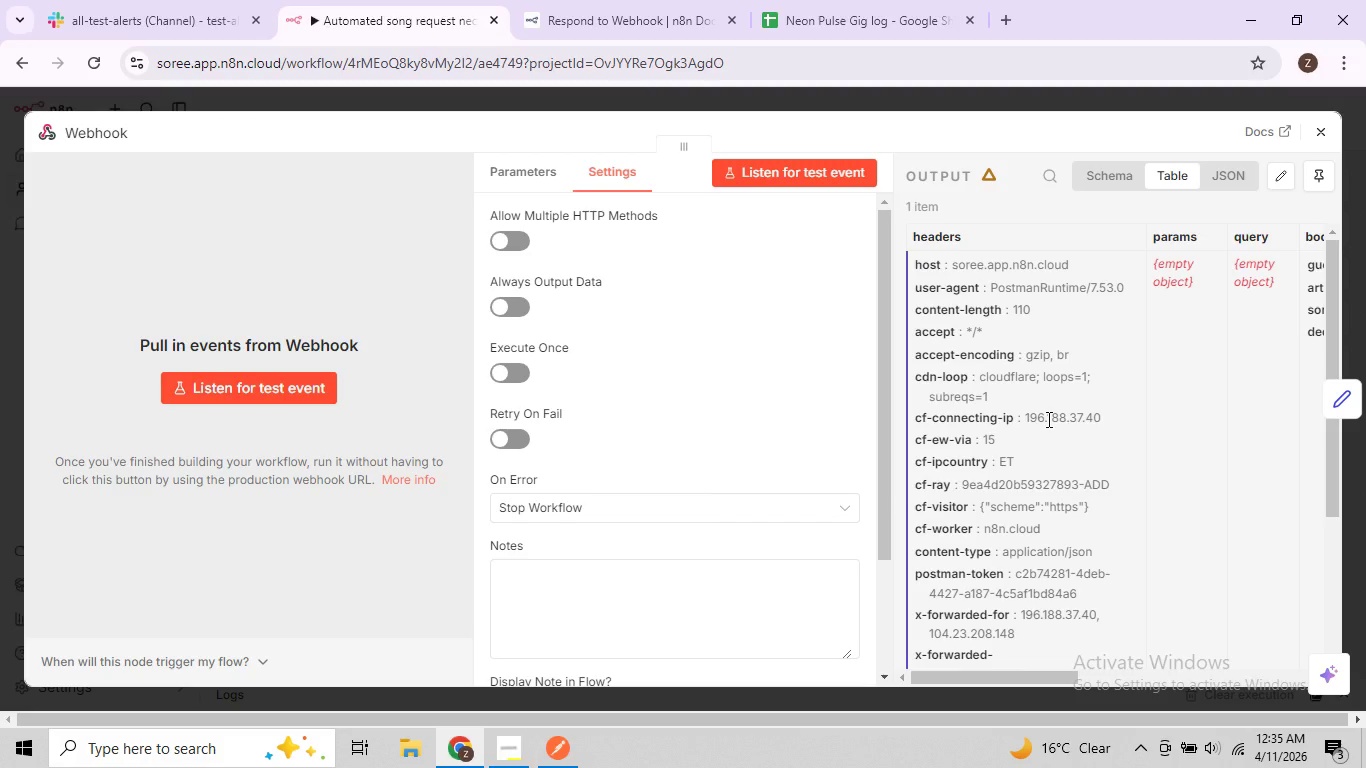 
wait(65.08)
 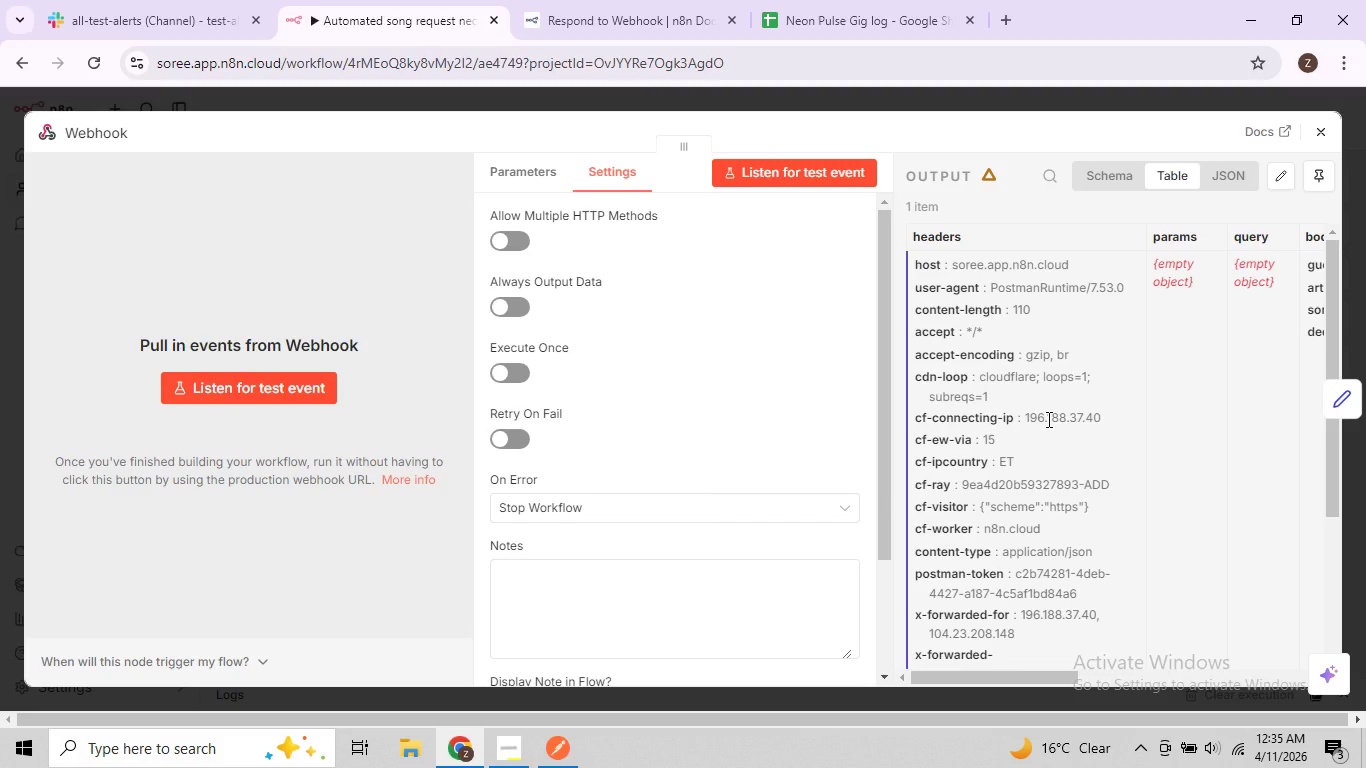 
left_click([1322, 134])
 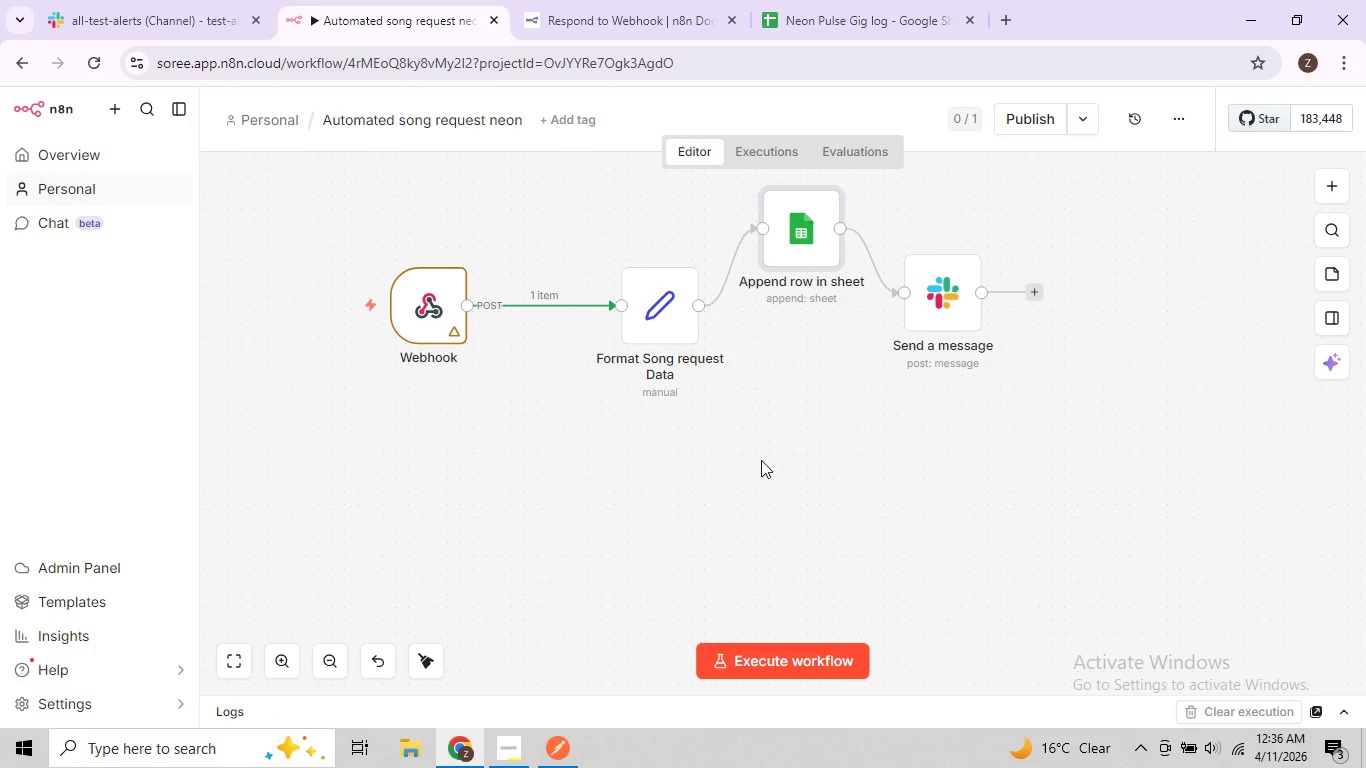 
wait(15.77)
 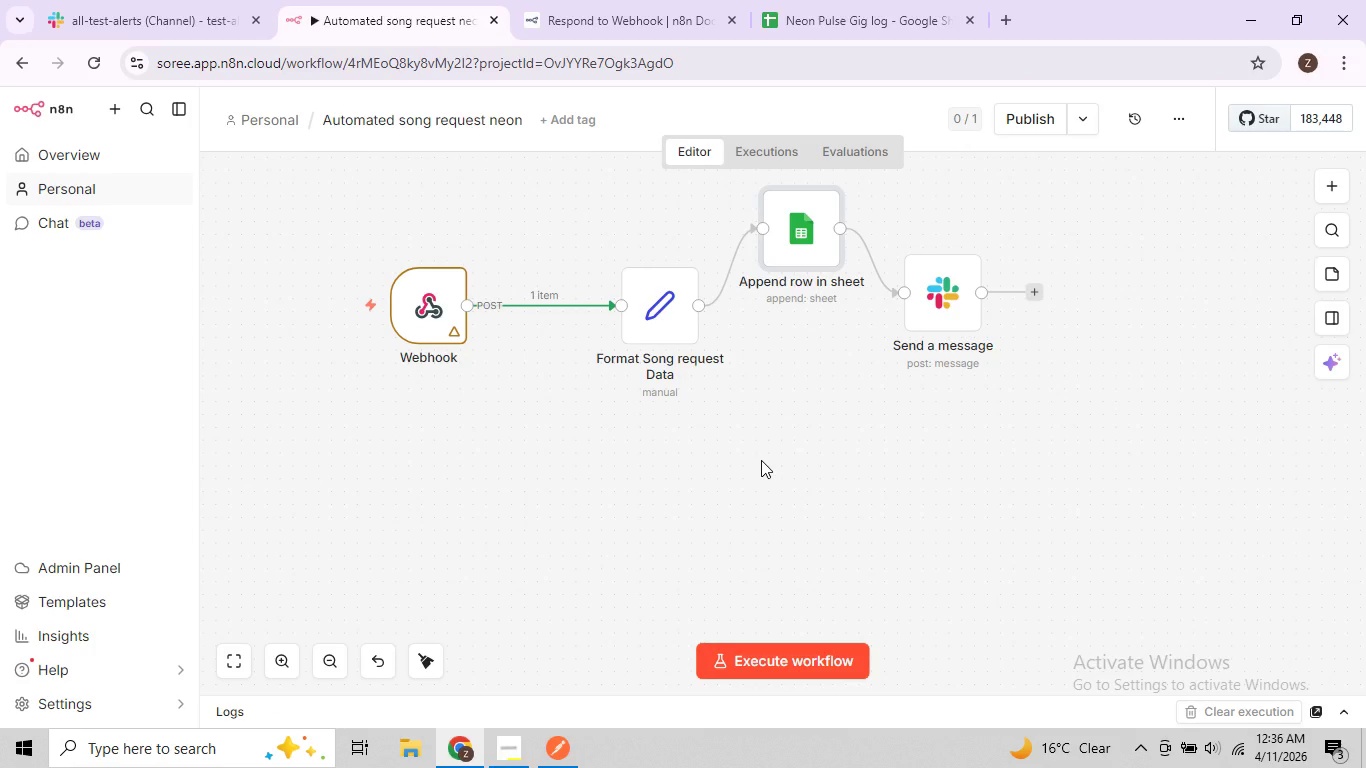 
scroll: coordinate [764, 453], scroll_direction: down, amount: 3.0
 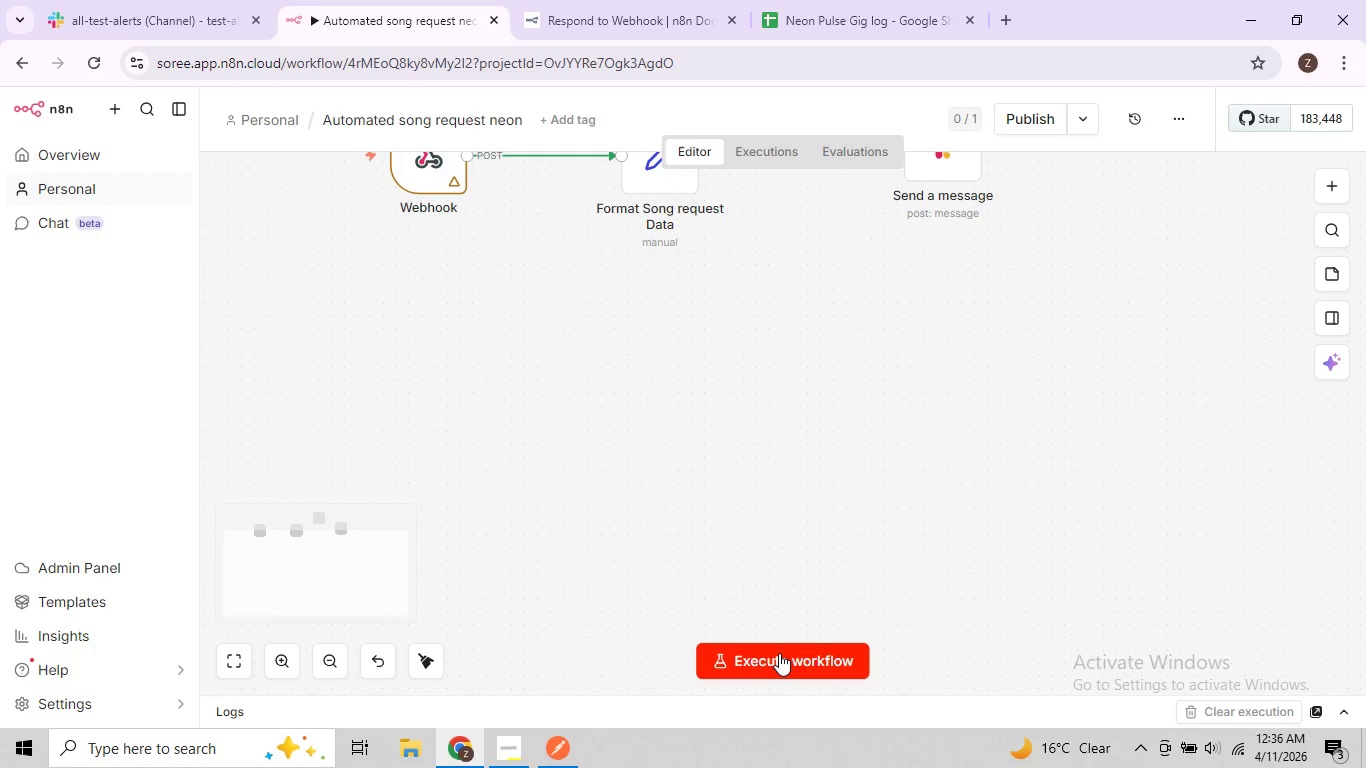 
left_click([779, 653])
 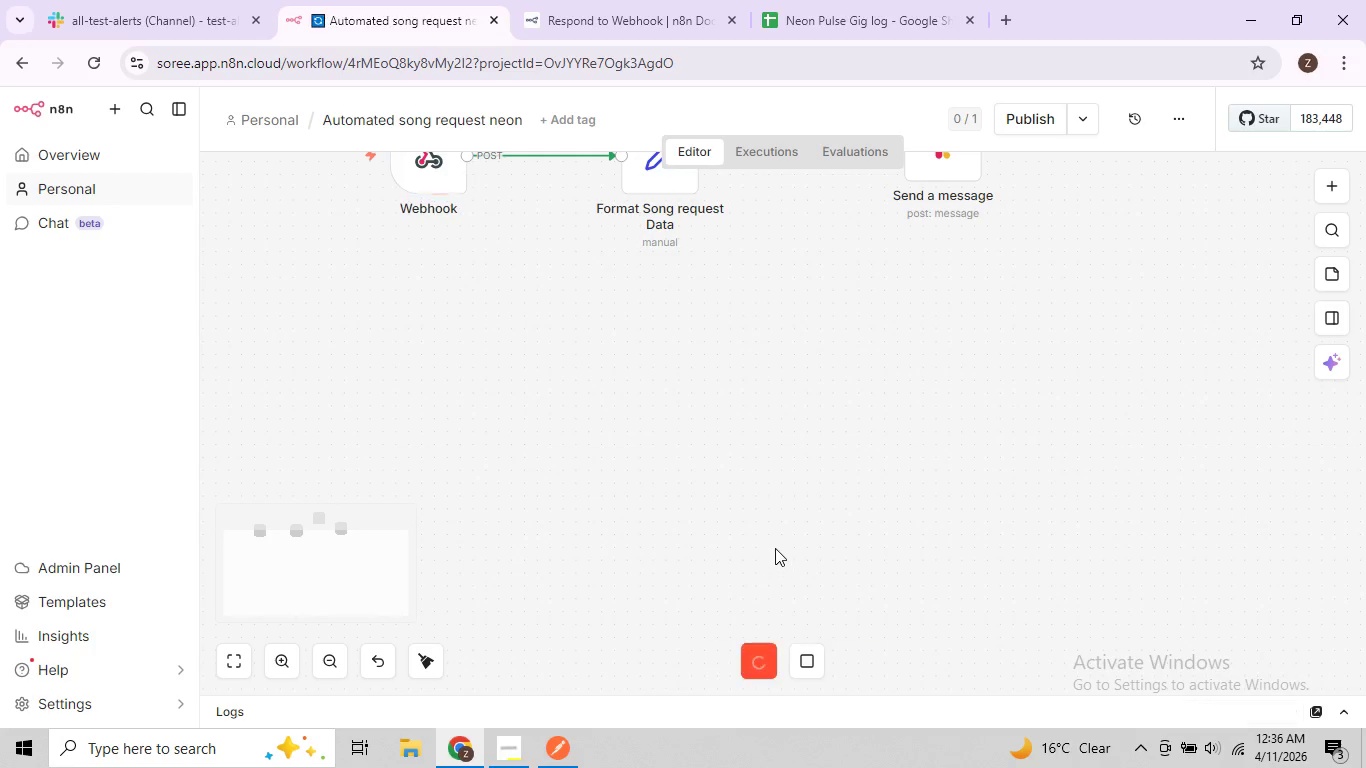 
scroll: coordinate [820, 356], scroll_direction: up, amount: 6.0
 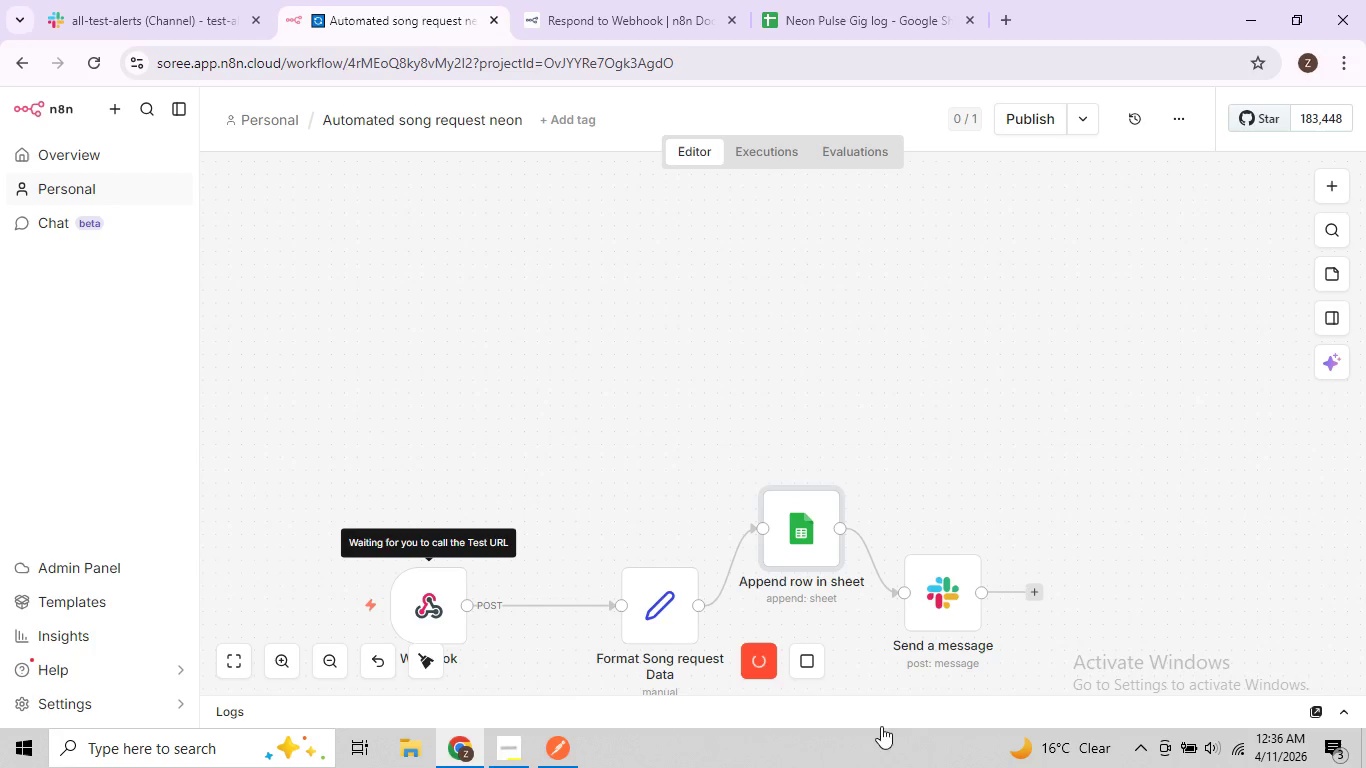 
left_click([849, 1])
 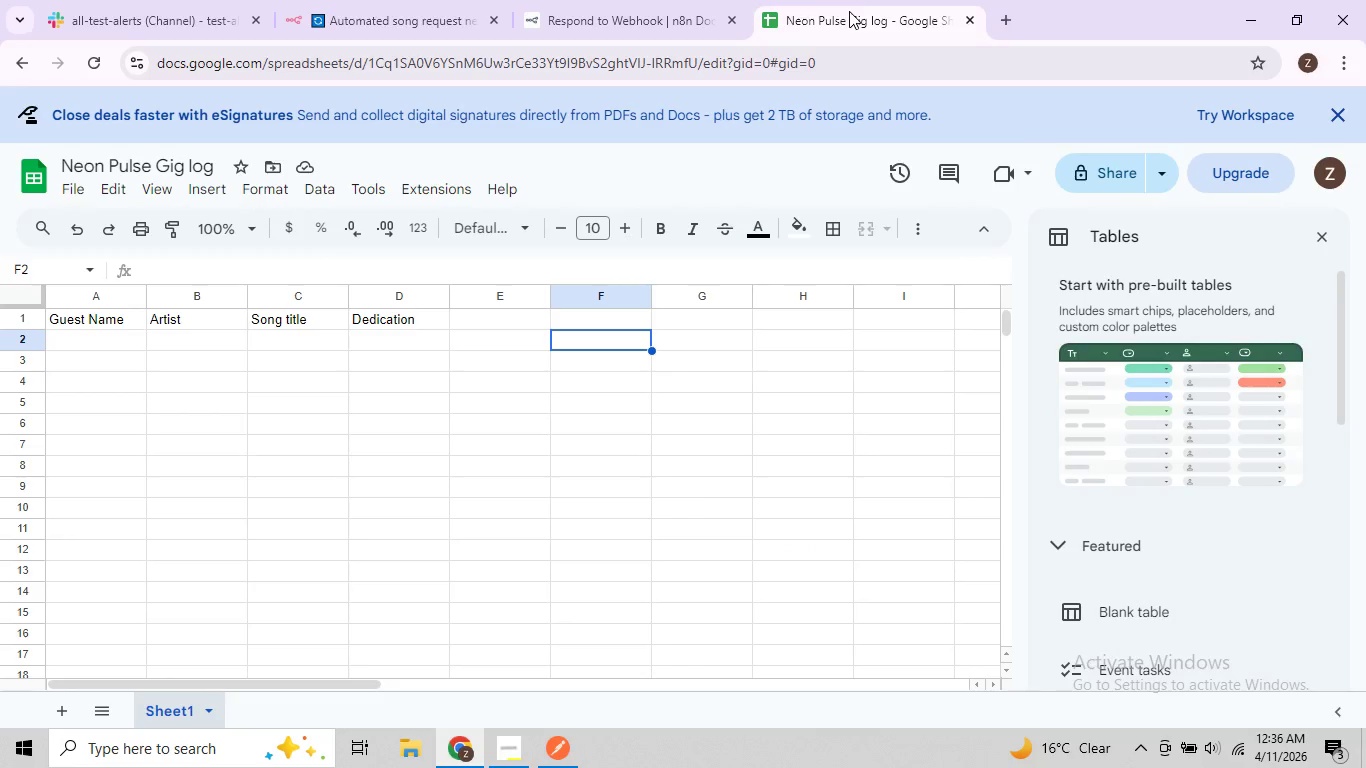 
right_click([849, 11])
 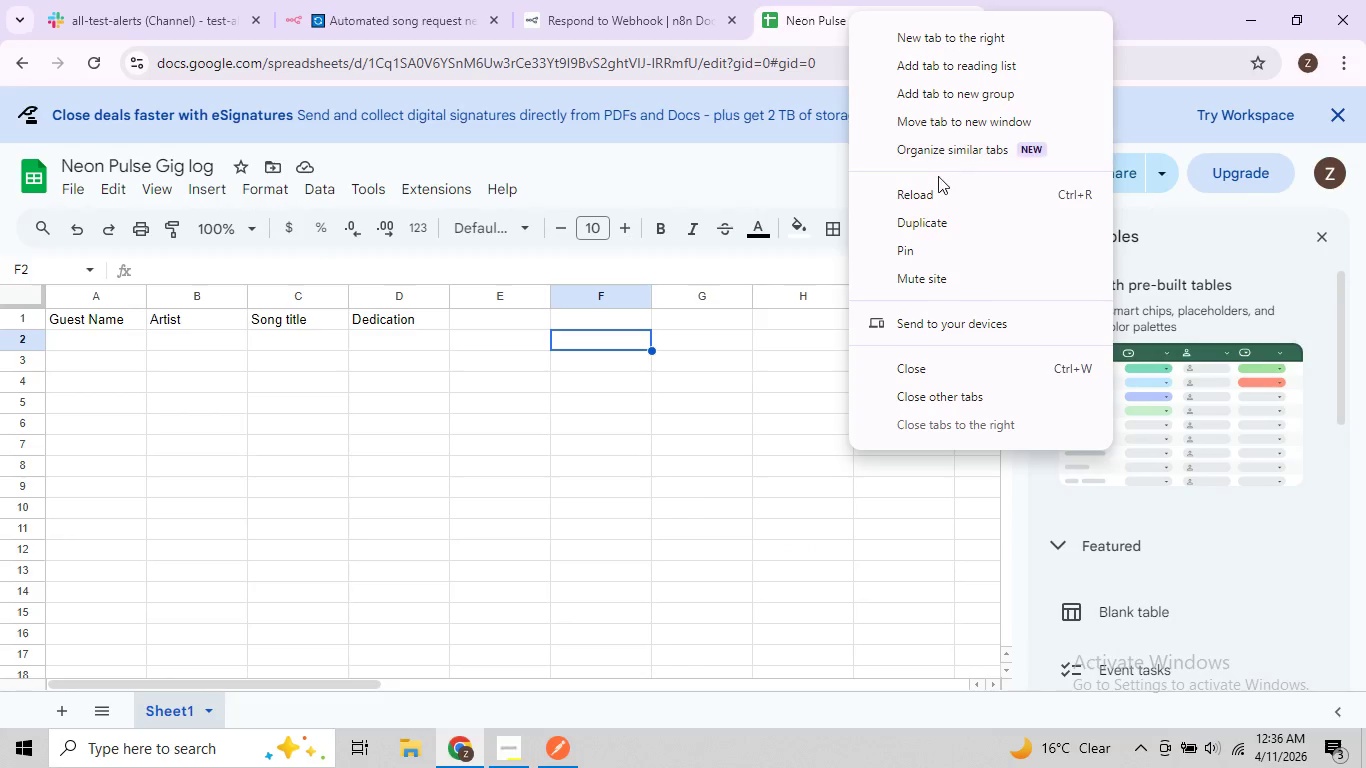 
left_click([936, 189])
 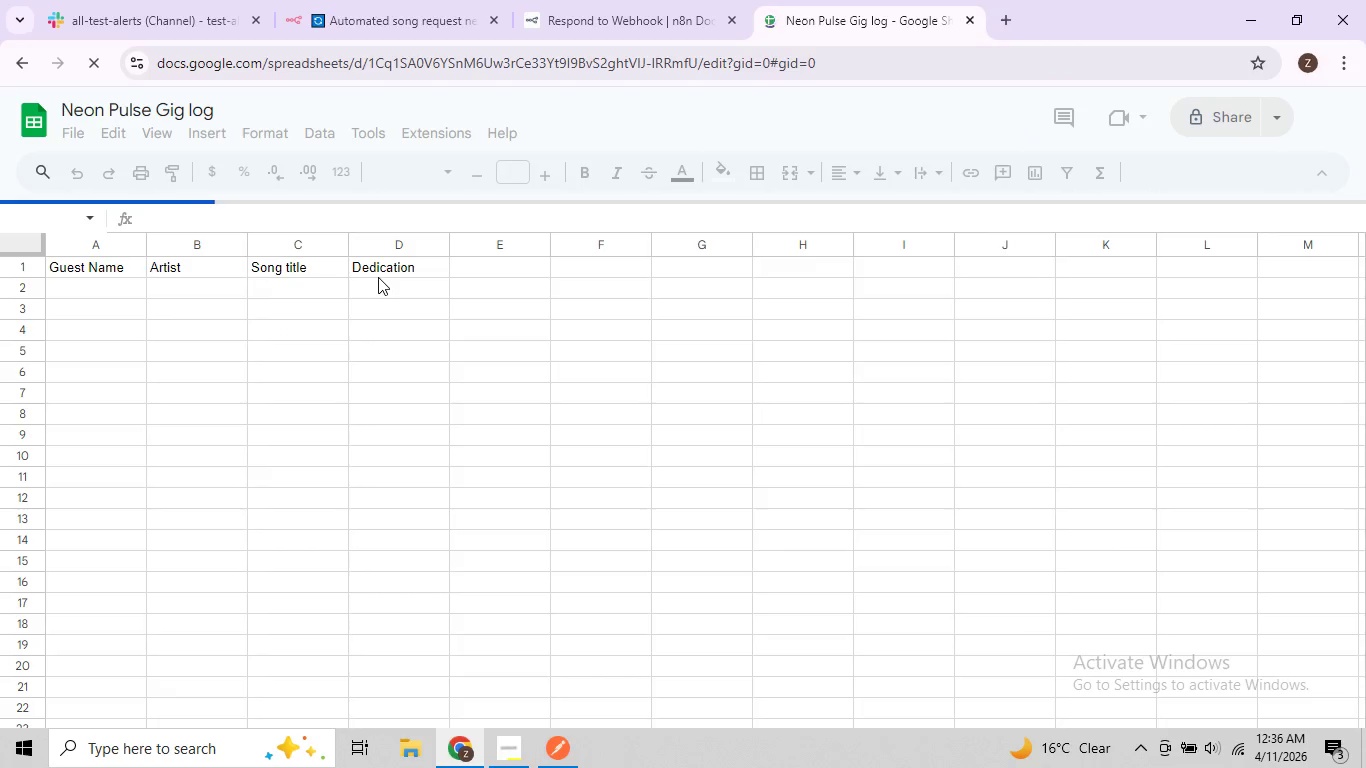 
left_click([620, 9])
 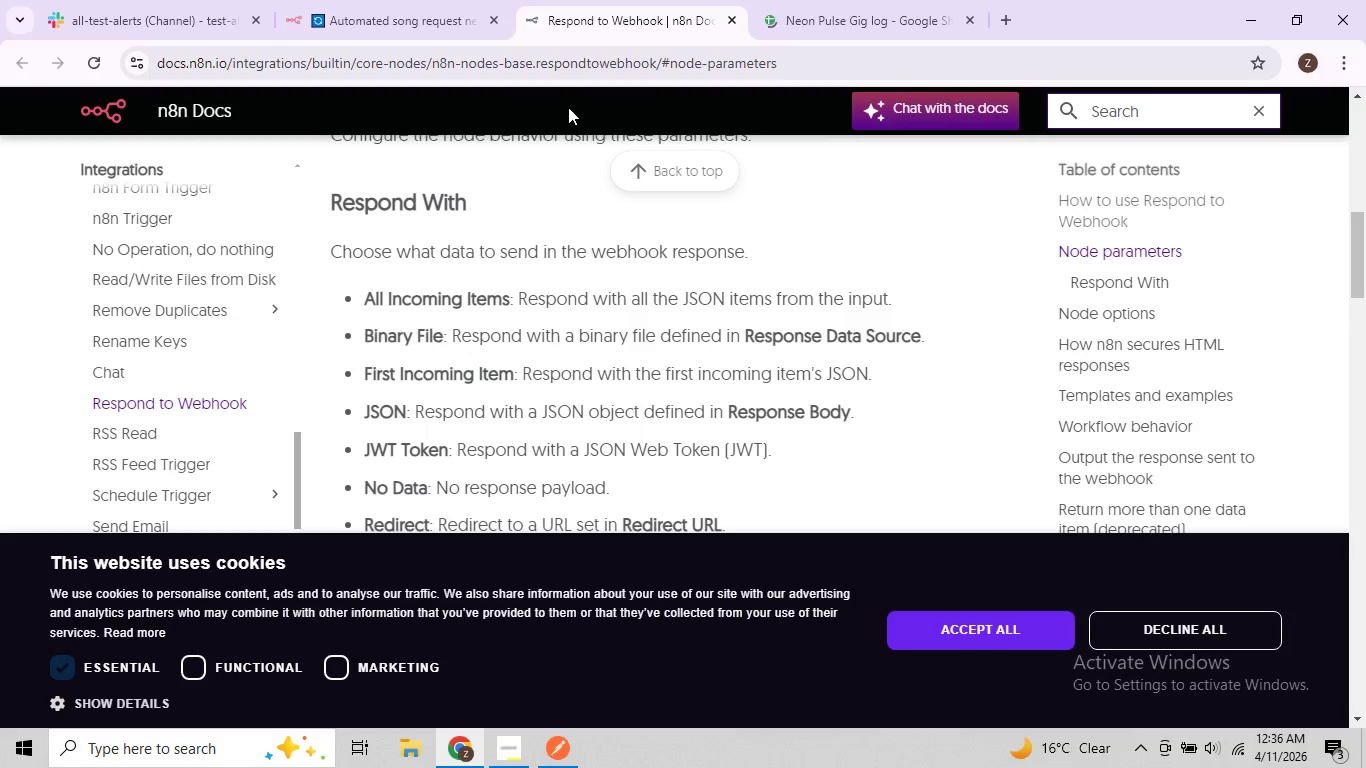 
wait(9.64)
 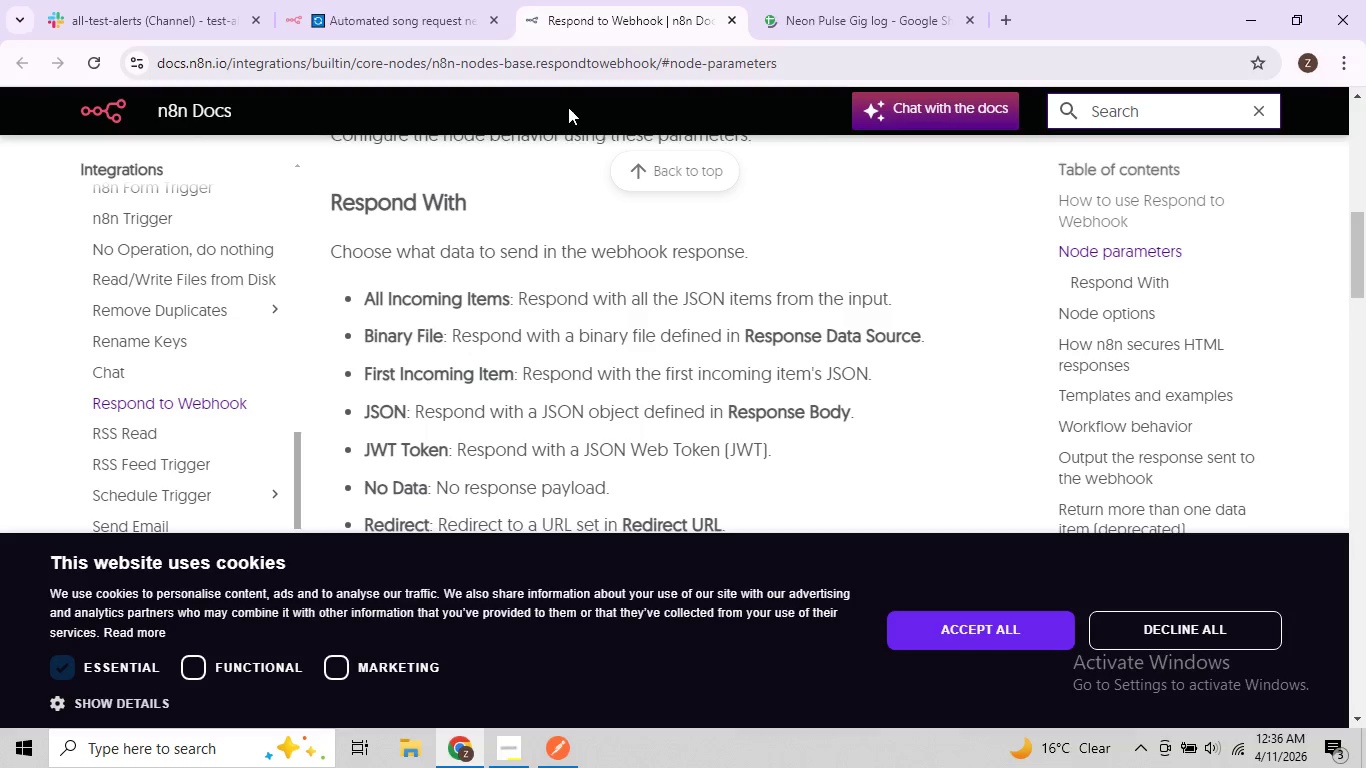 
left_click([408, 22])
 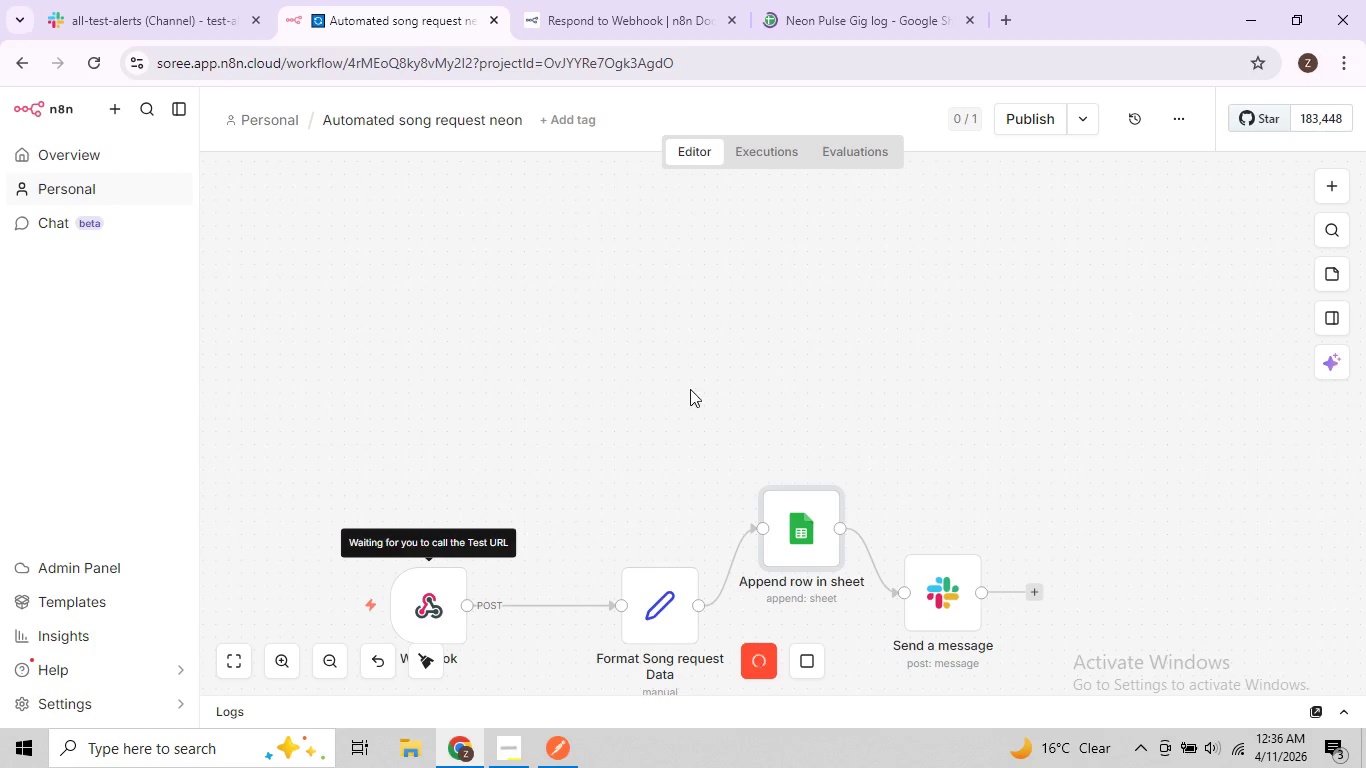 
scroll: coordinate [746, 398], scroll_direction: down, amount: 2.0
 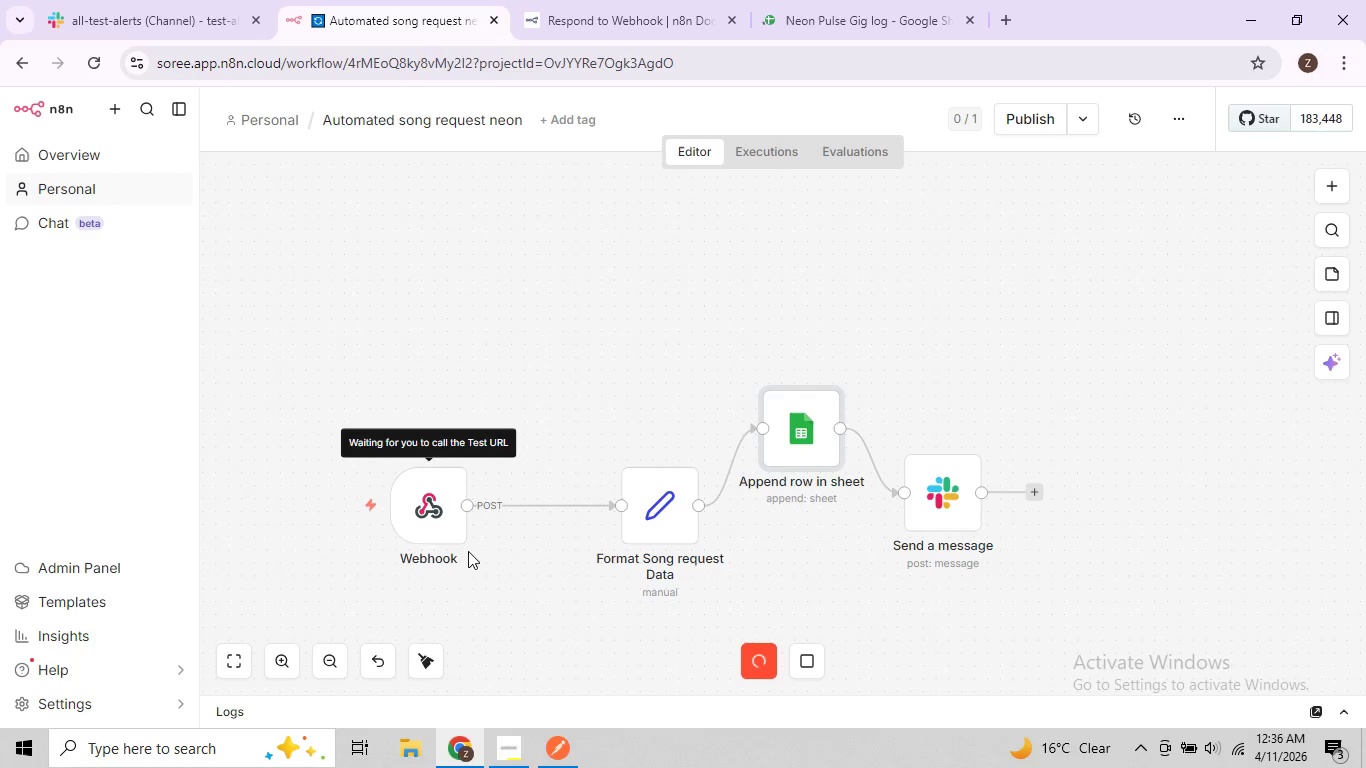 
double_click([432, 516])
 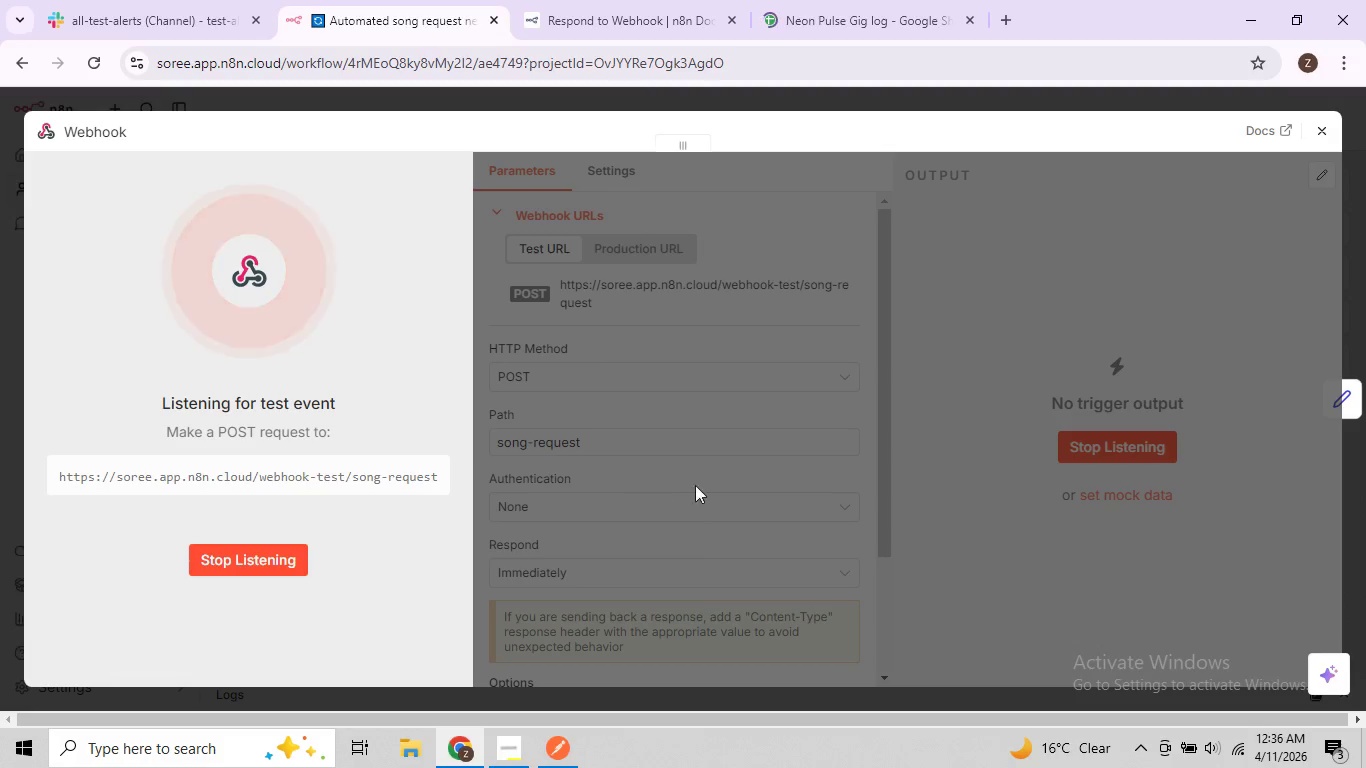 
wait(5.22)
 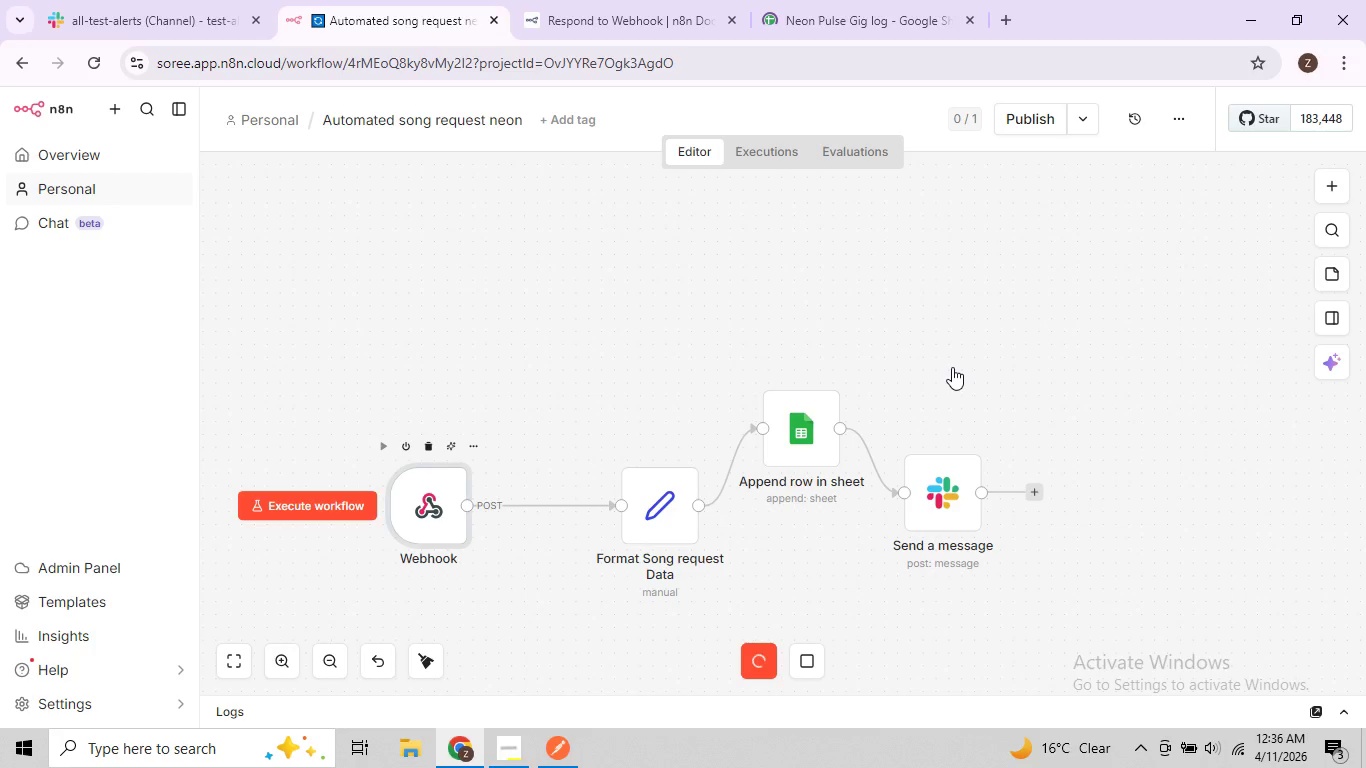 
left_click([556, 743])
 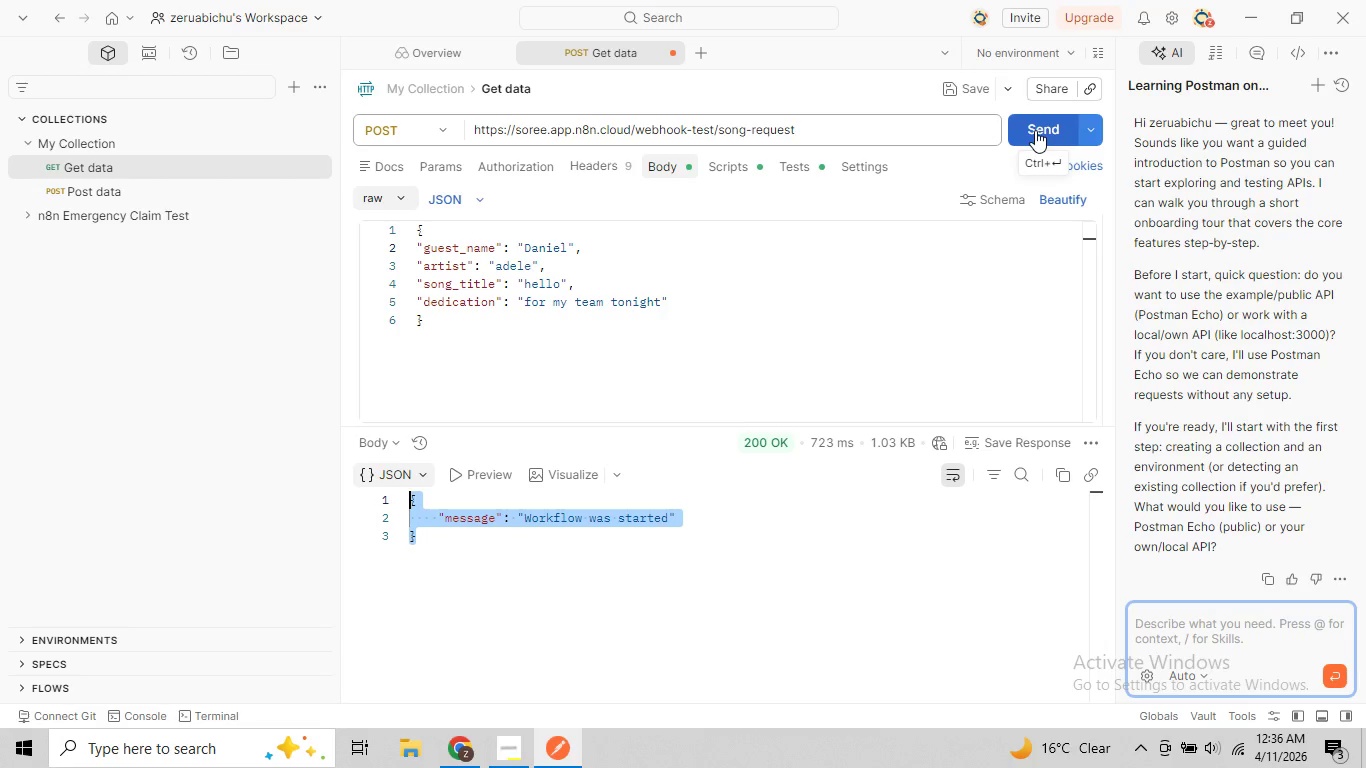 
left_click([1035, 130])
 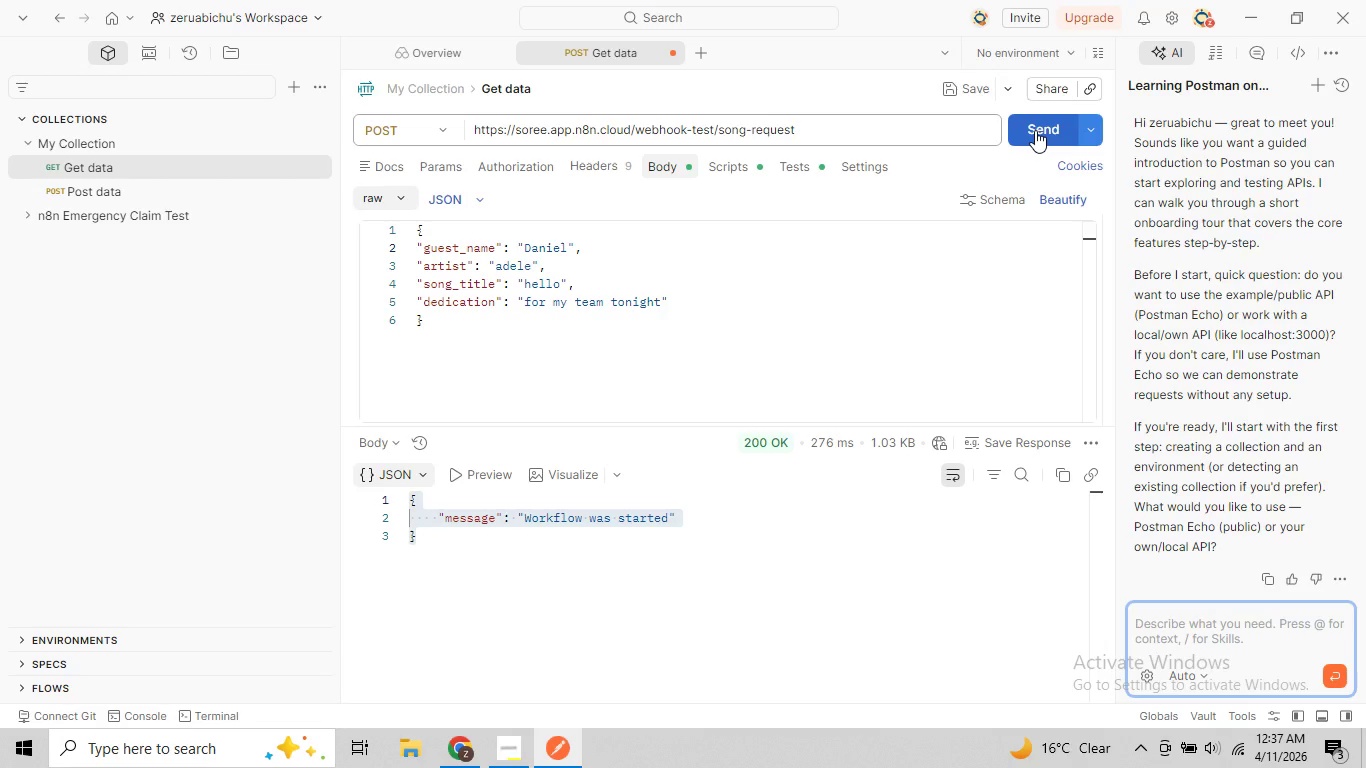 
wait(26.23)
 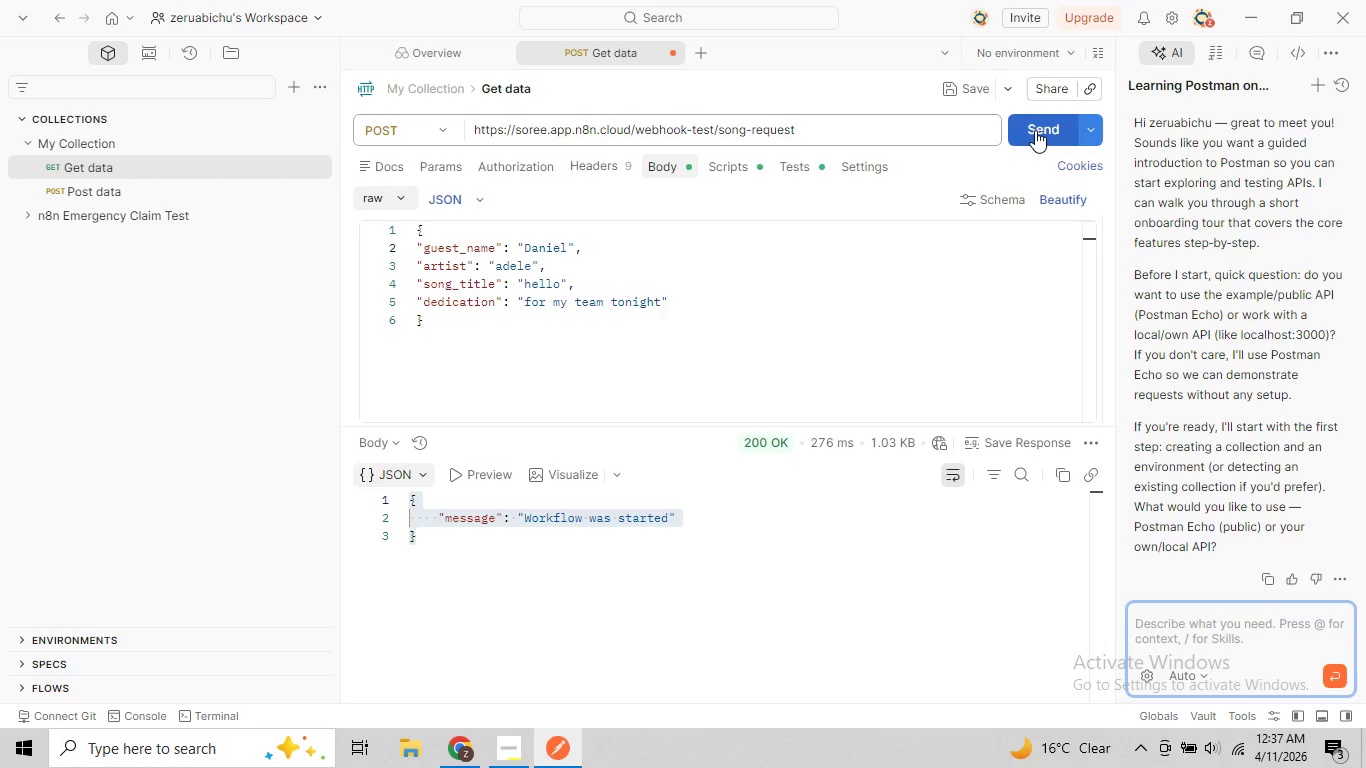 
scroll: coordinate [721, 233], scroll_direction: up, amount: 1.0
 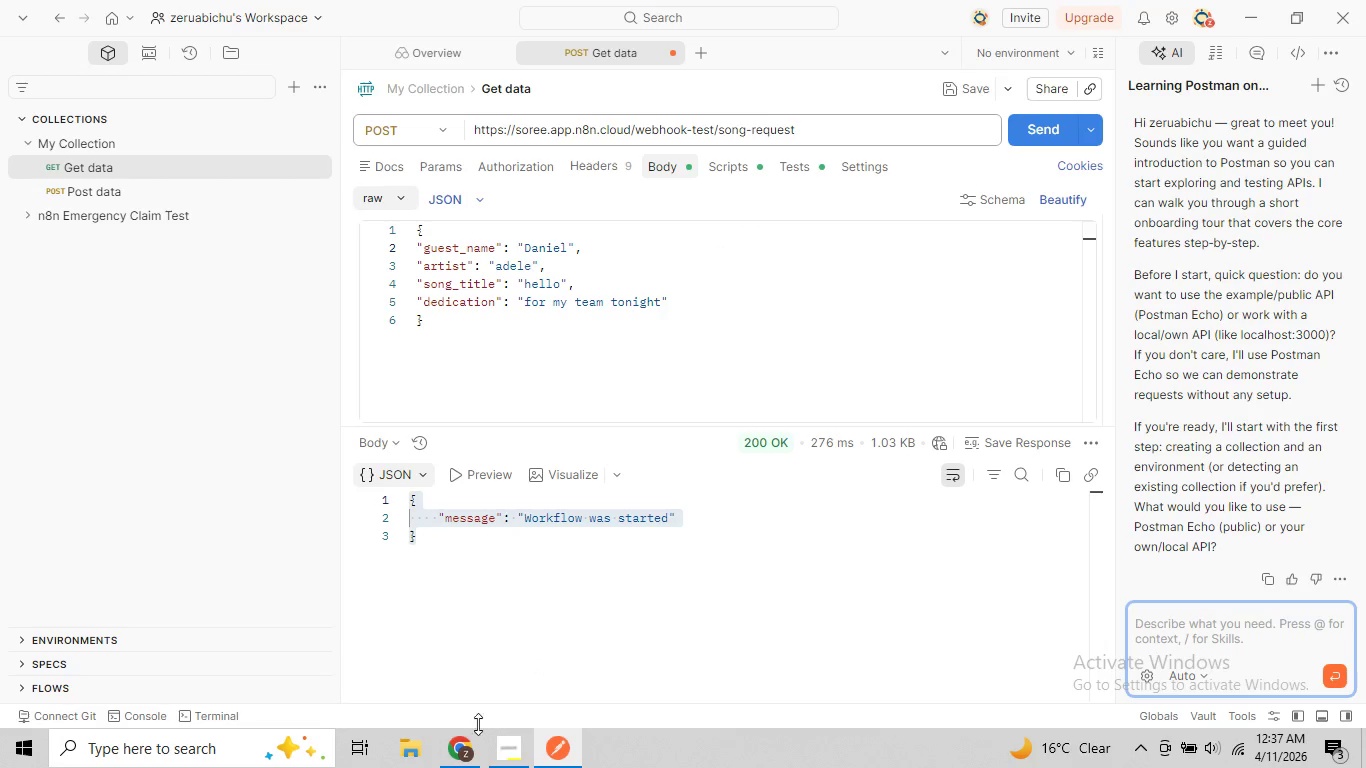 
left_click([468, 735])
 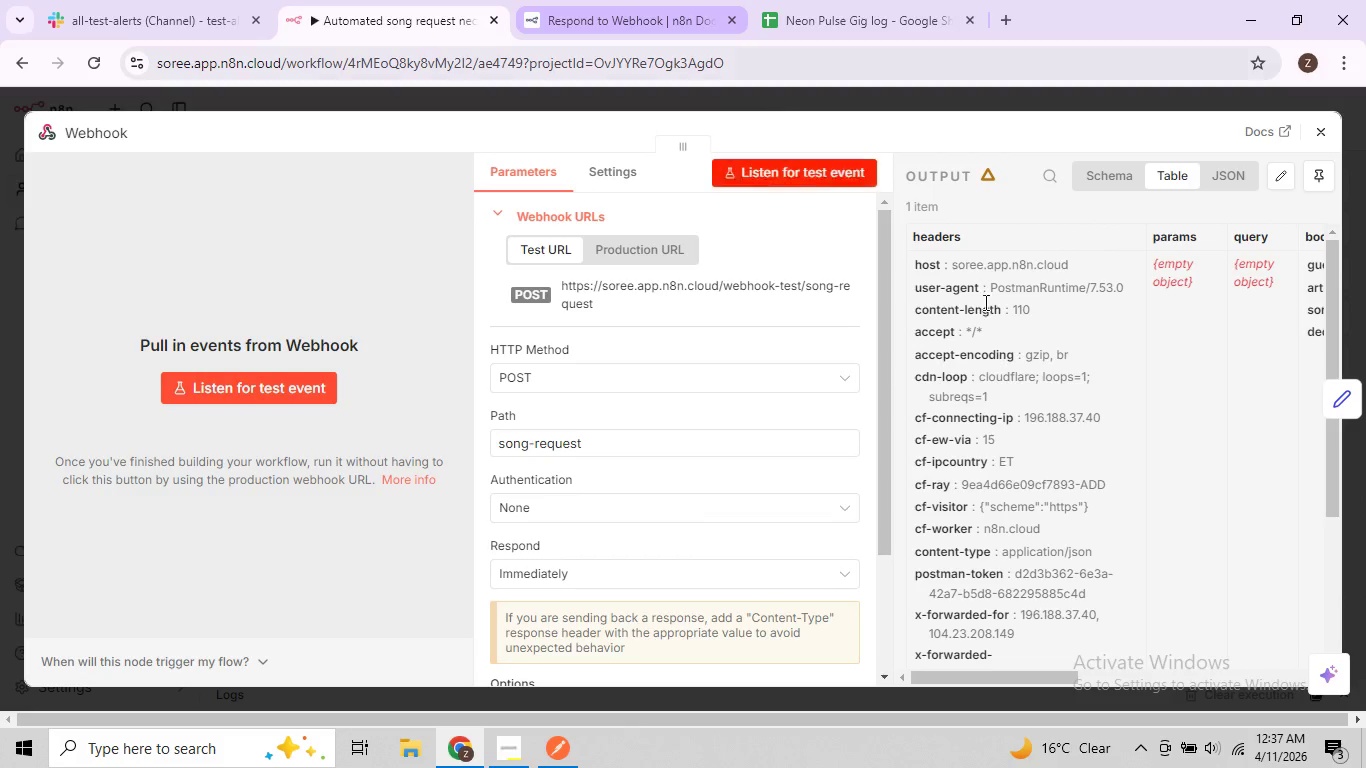 
scroll: coordinate [998, 377], scroll_direction: up, amount: 2.0
 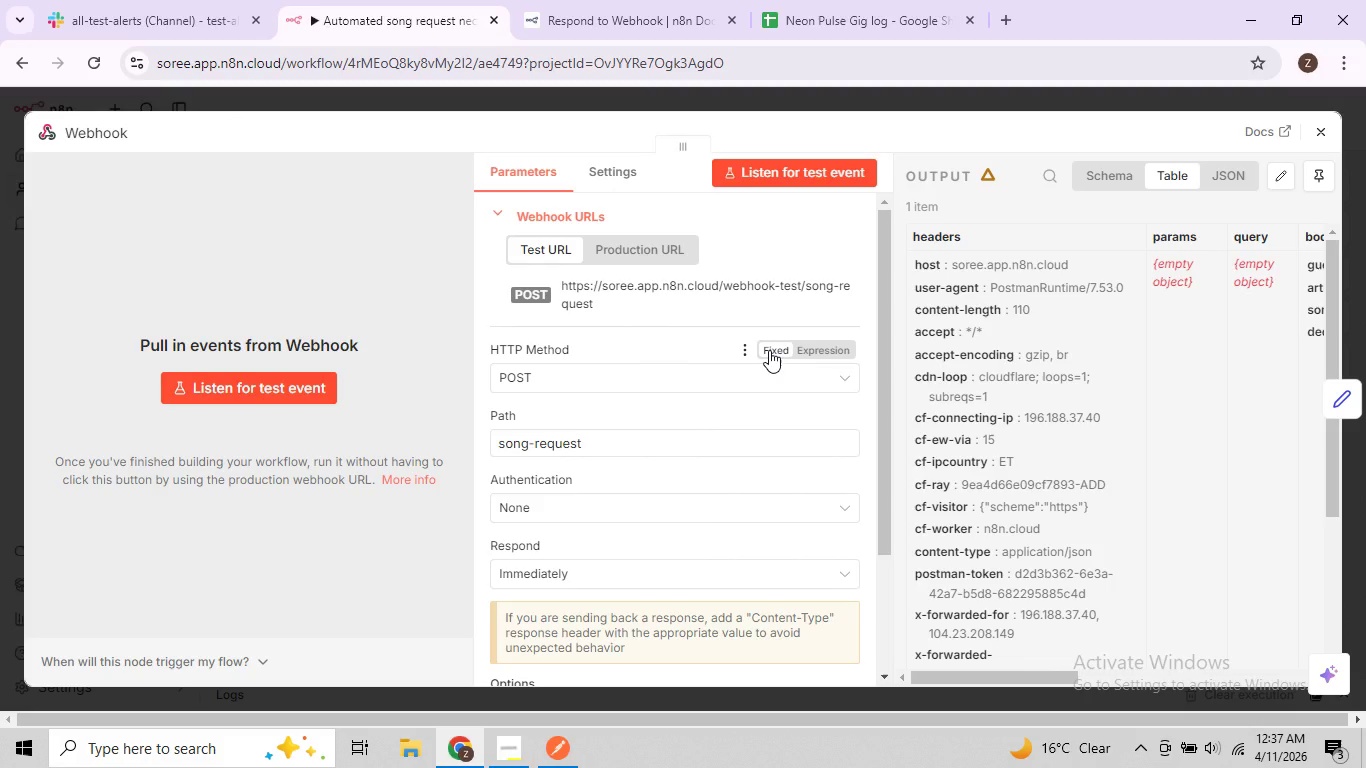 
wait(30.3)
 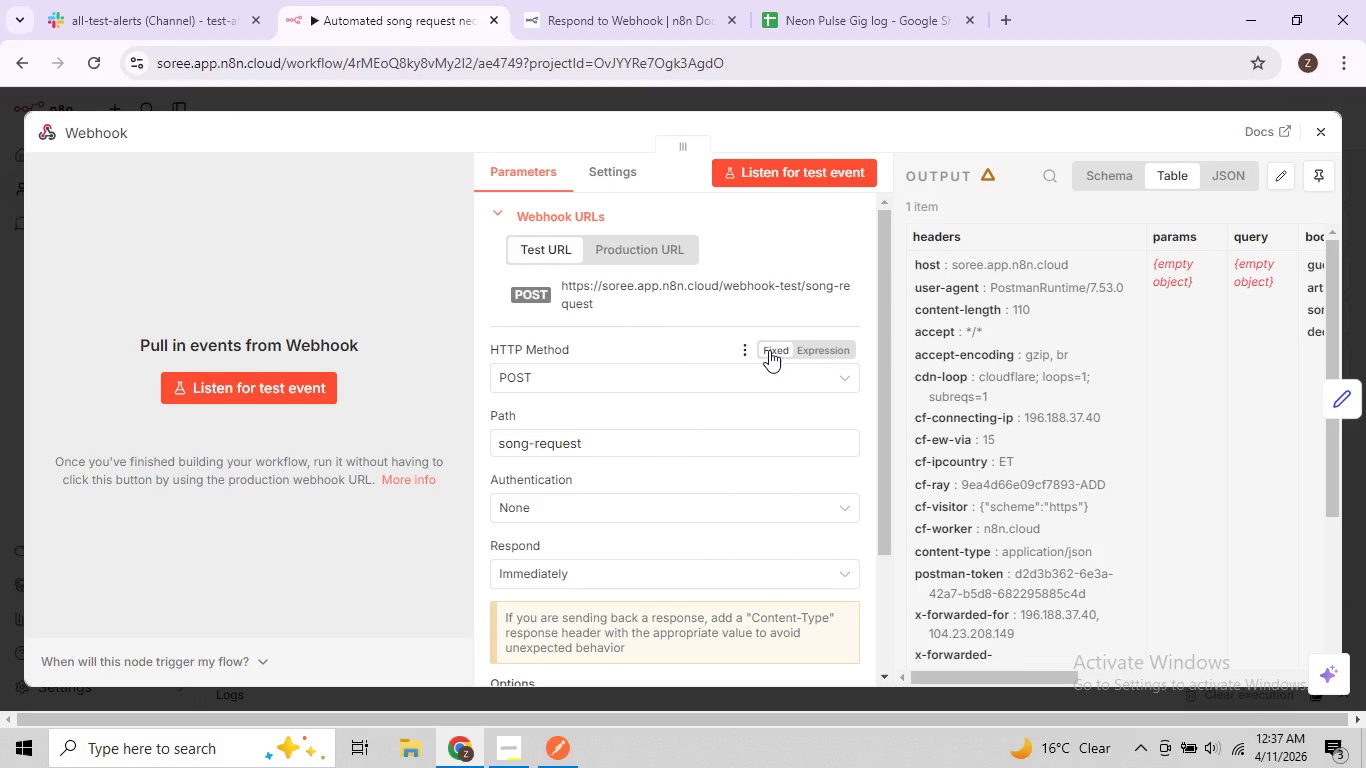 
scroll: coordinate [734, 420], scroll_direction: down, amount: 4.0
 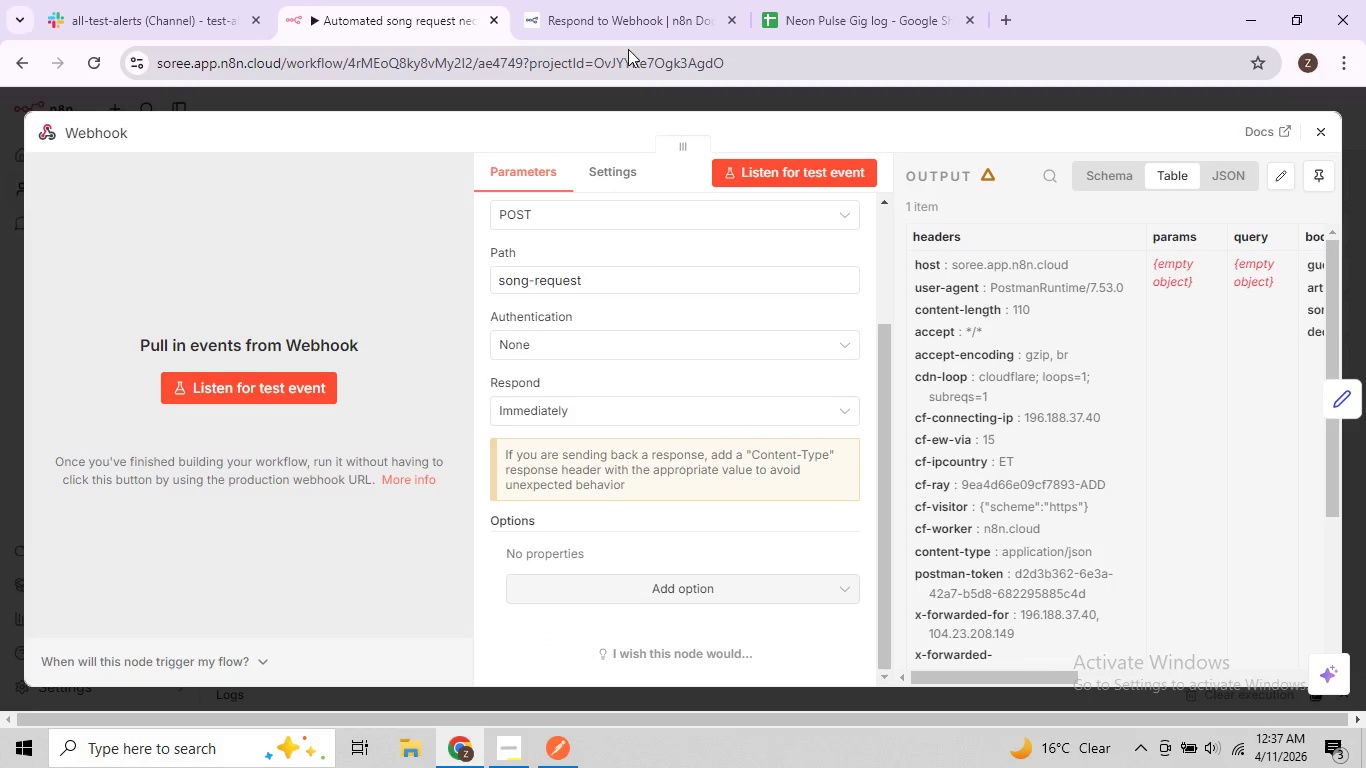 
left_click([624, 34])
 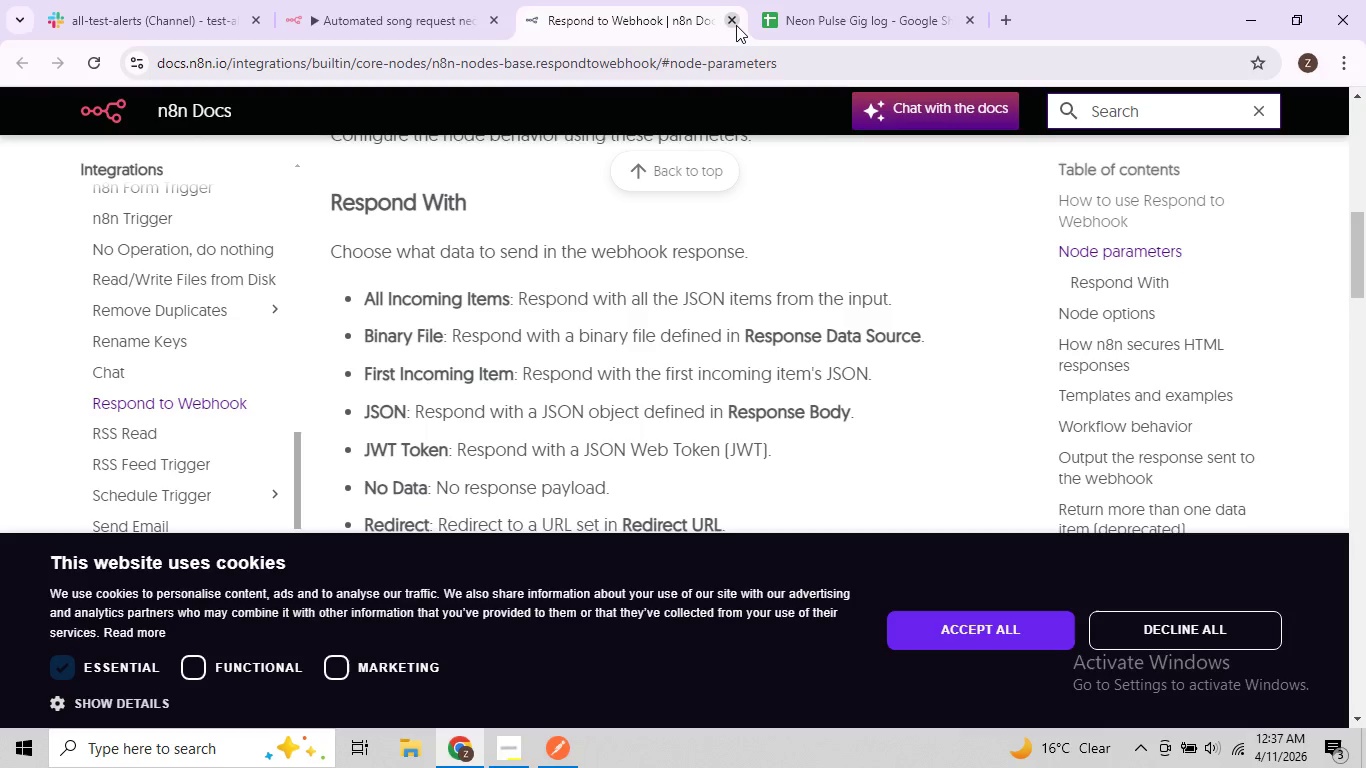 
left_click([732, 25])
 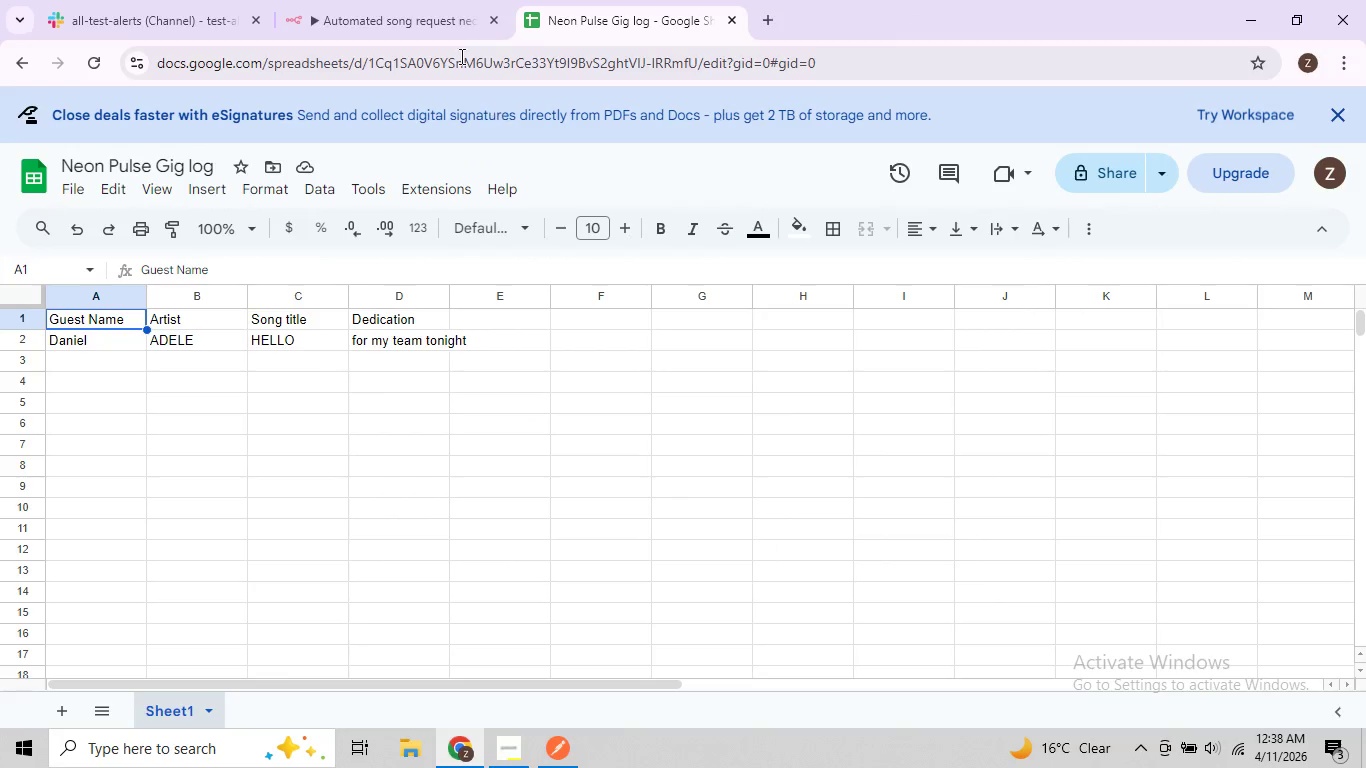 
scroll: coordinate [387, 10], scroll_direction: up, amount: 2.0
 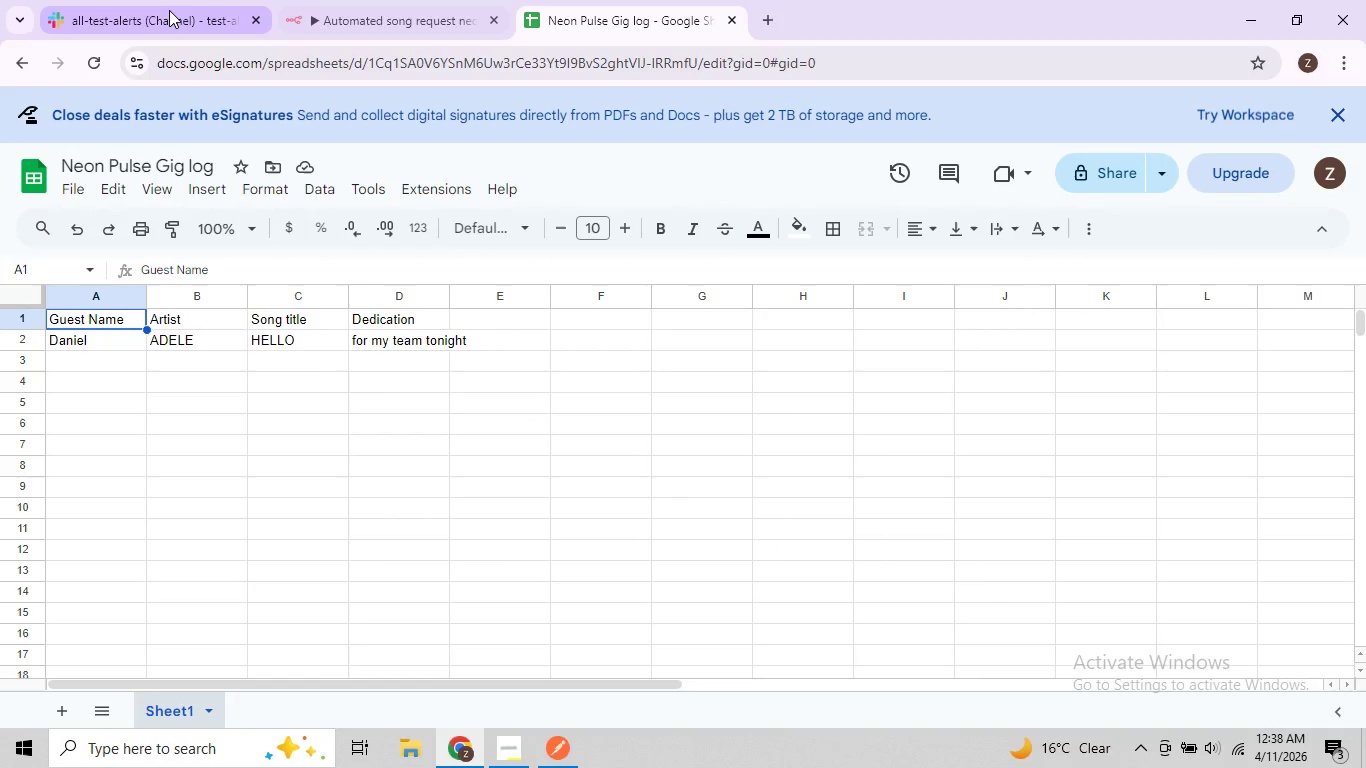 
left_click([169, 10])
 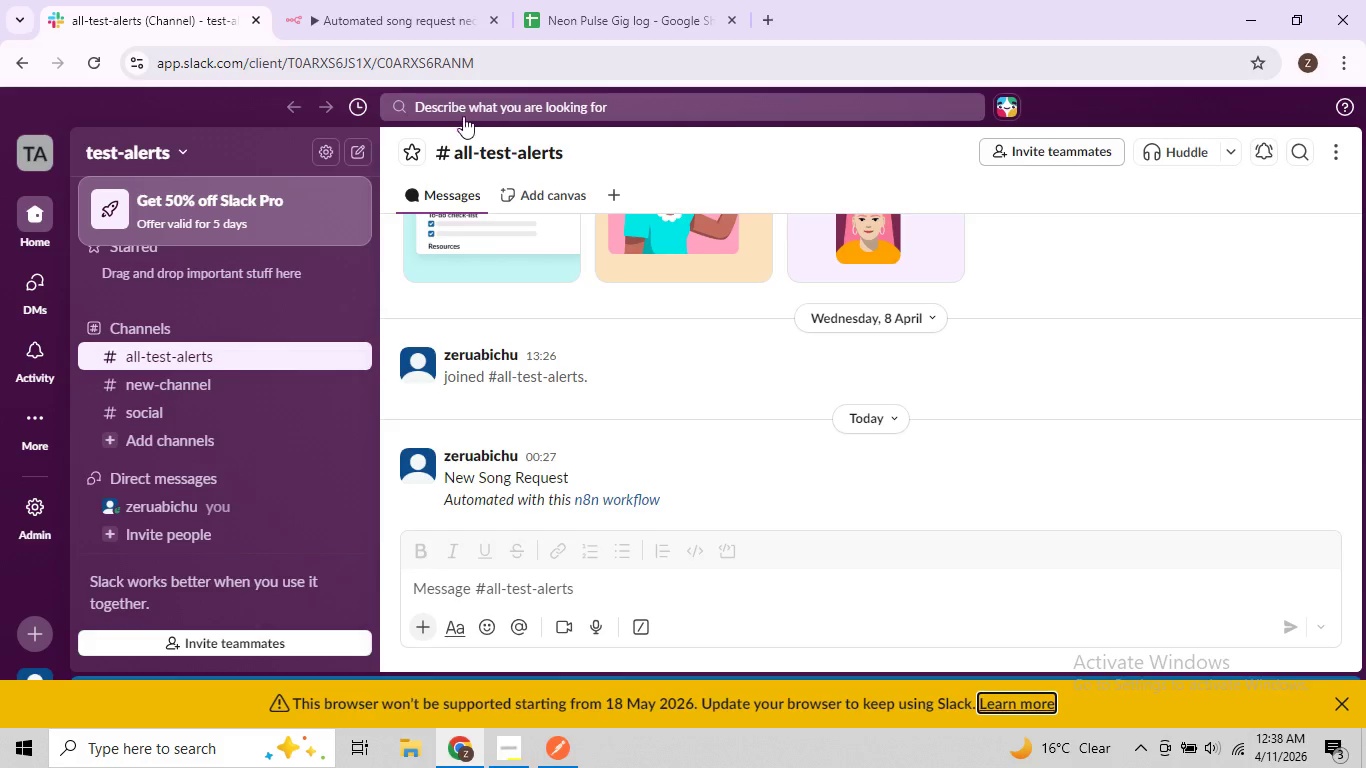 
wait(57.2)
 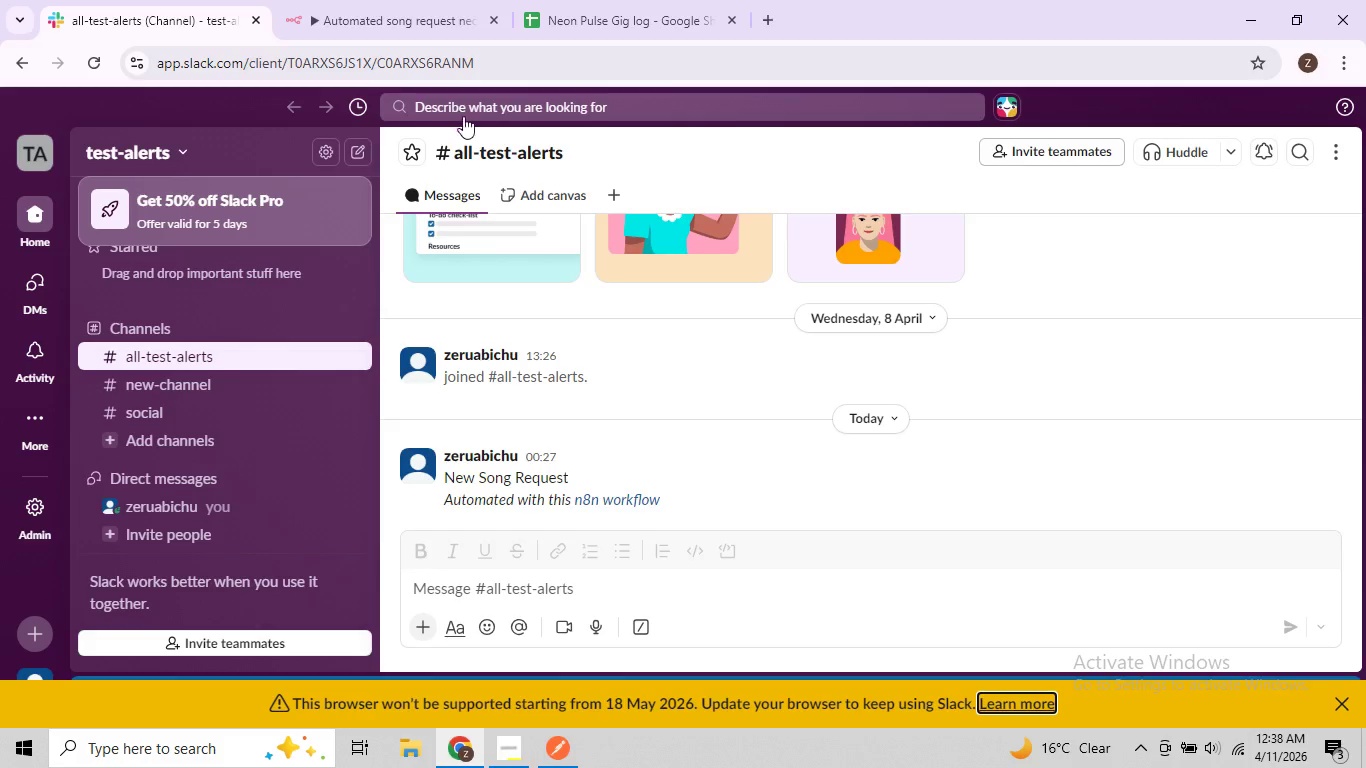 
left_click_drag(start_coordinate=[556, 470], to_coordinate=[465, 470])
 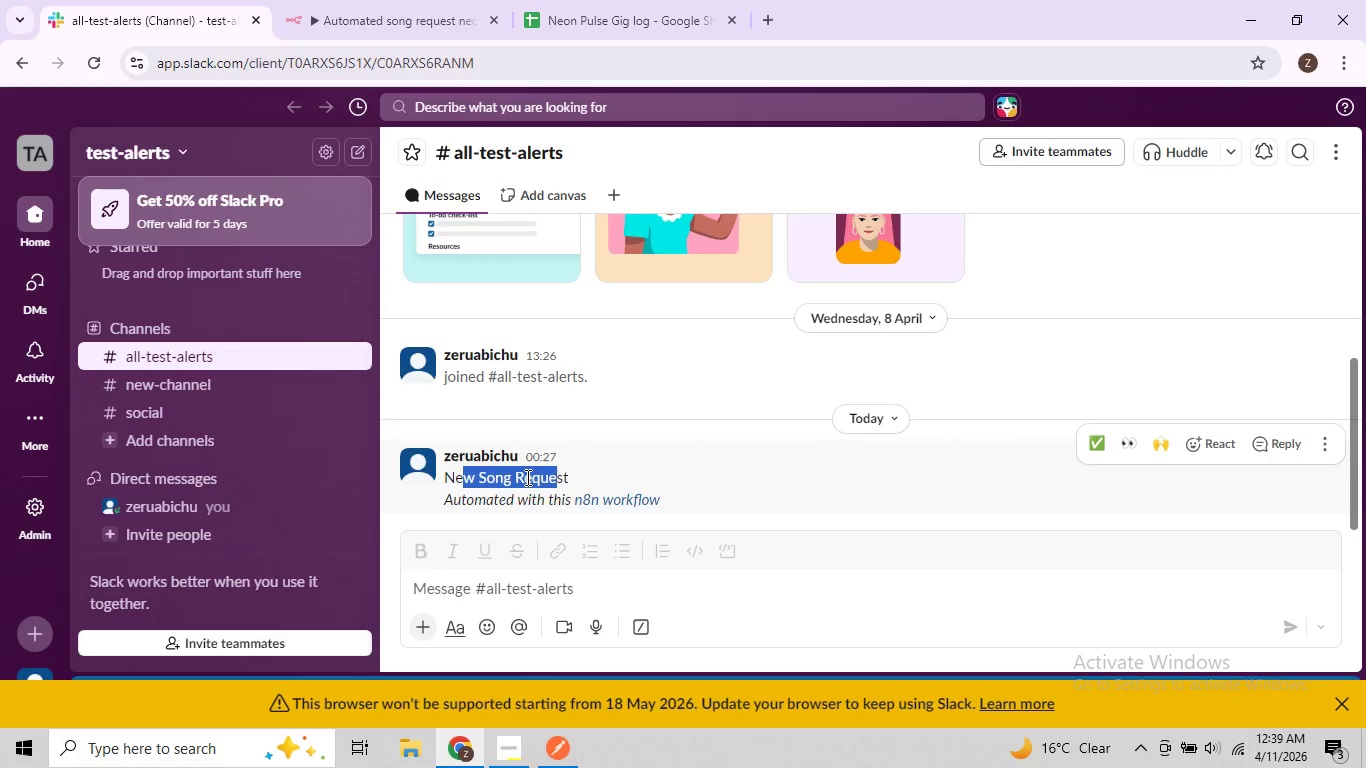 
left_click([526, 477])
 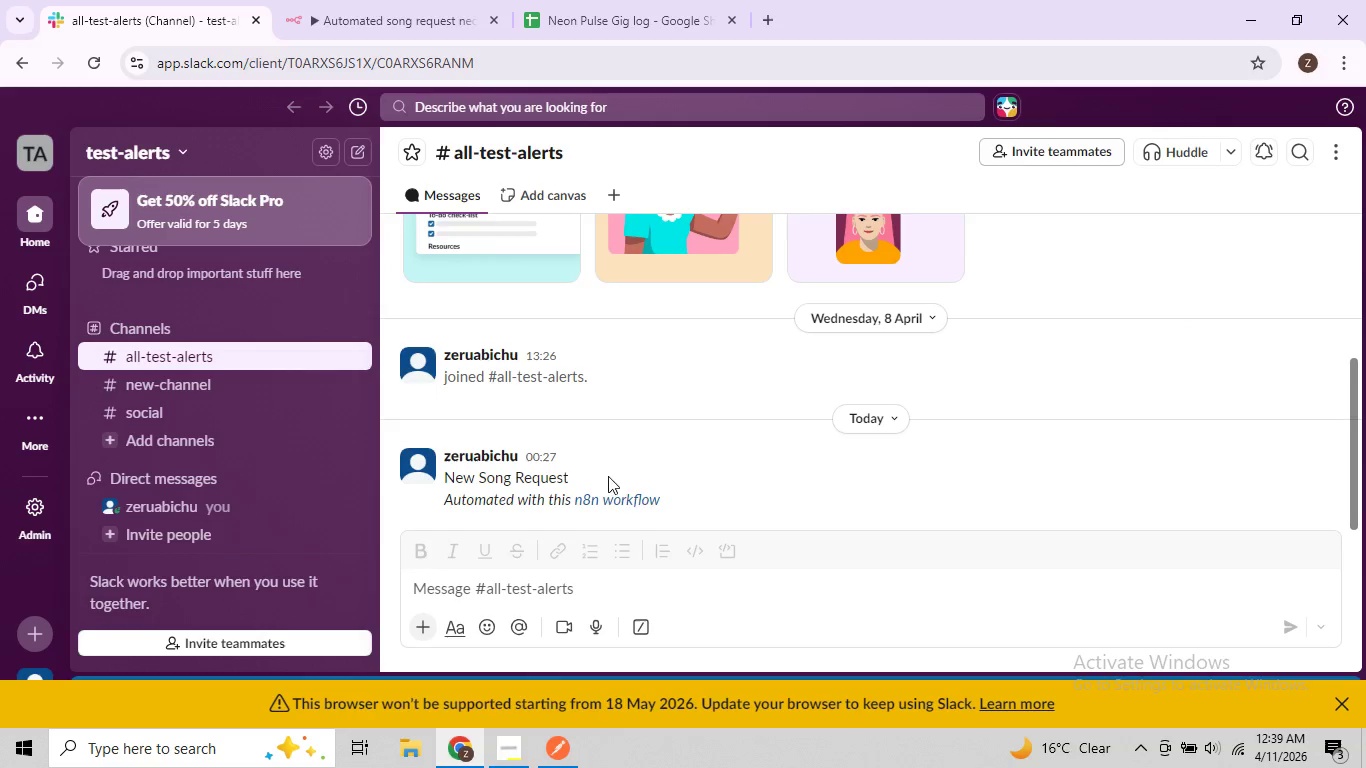 
left_click_drag(start_coordinate=[645, 501], to_coordinate=[478, 435])
 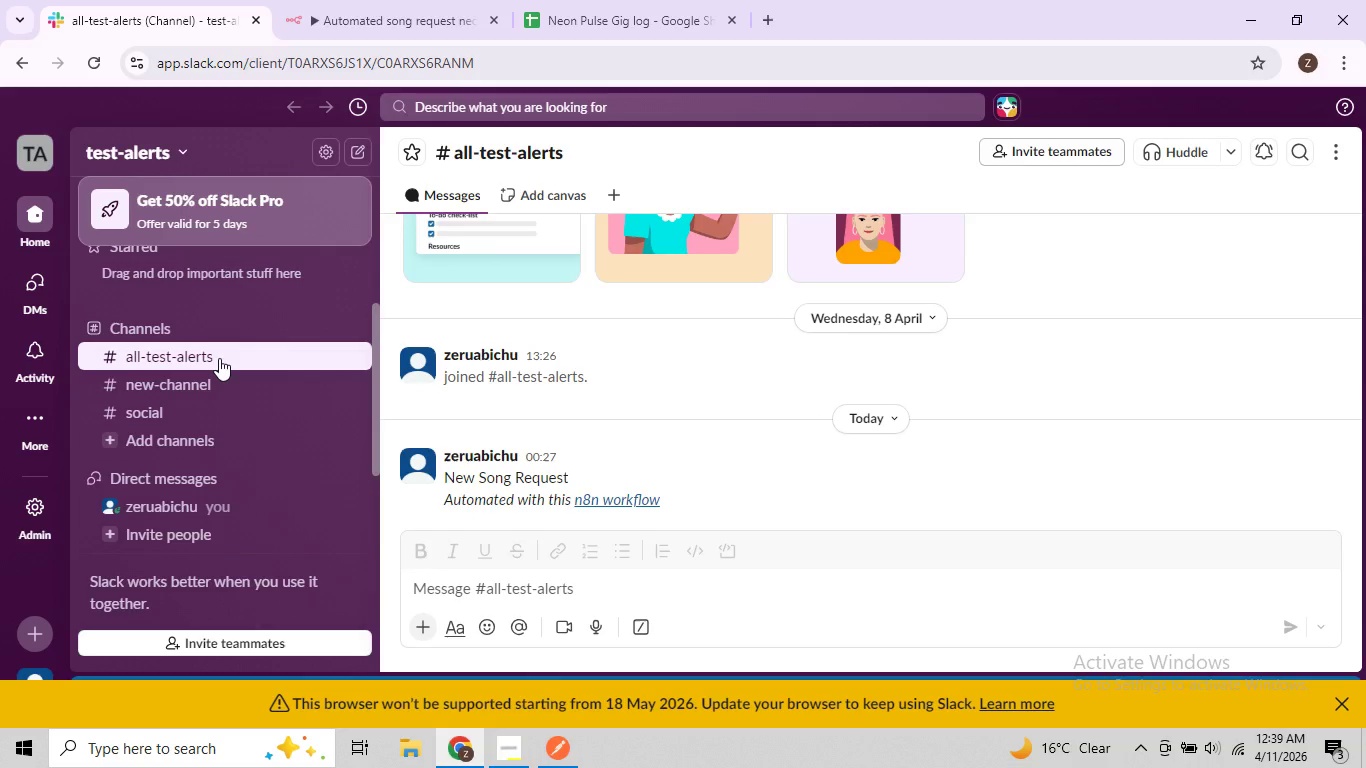 
left_click([219, 358])
 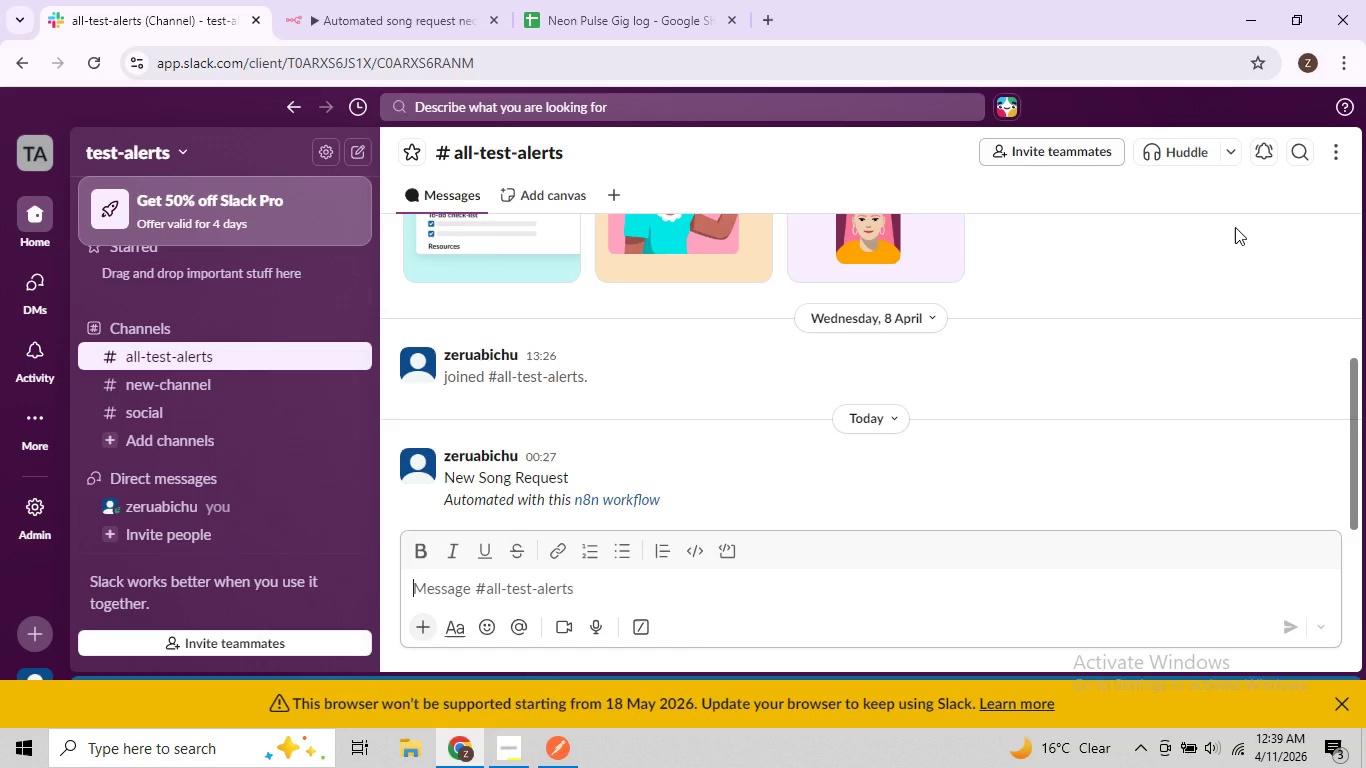 
wait(13.06)
 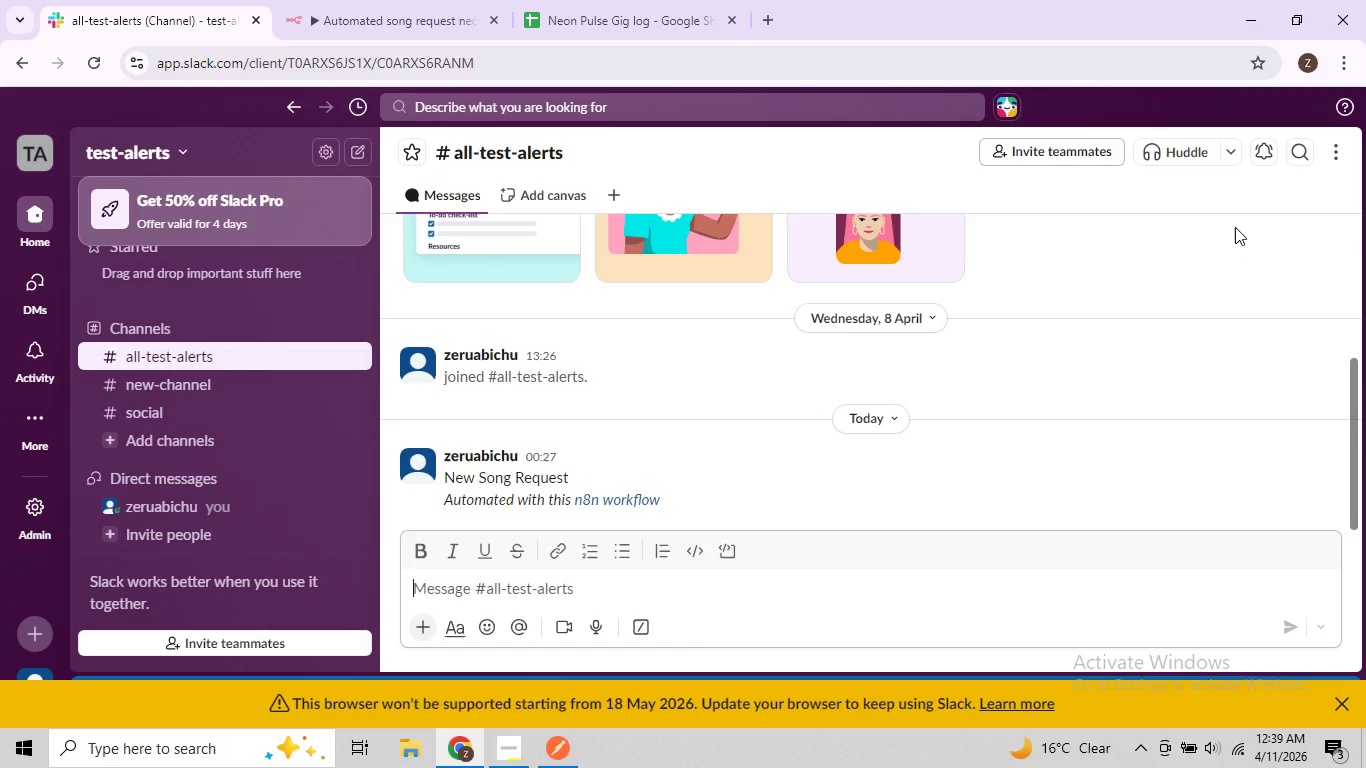 
left_click_drag(start_coordinate=[689, 496], to_coordinate=[471, 478])
 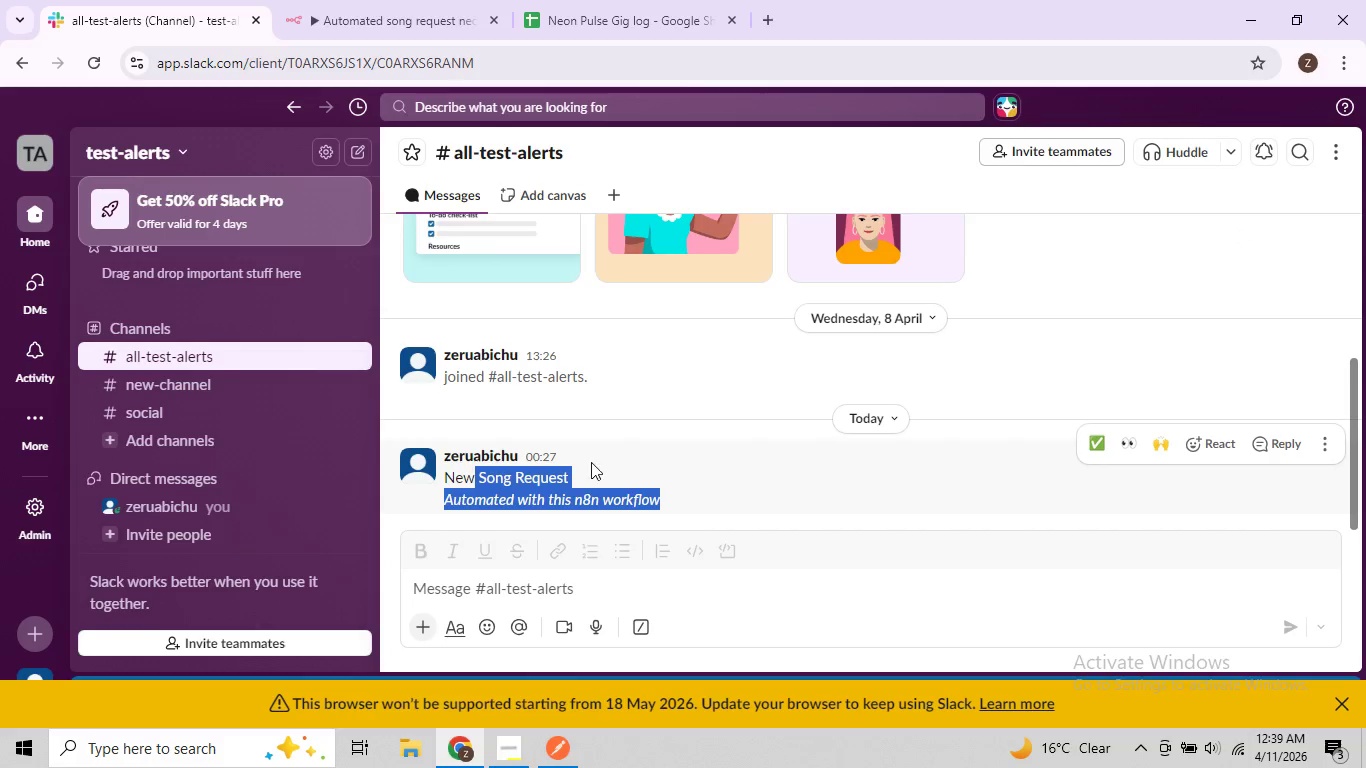 
scroll: coordinate [592, 461], scroll_direction: none, amount: 0.0
 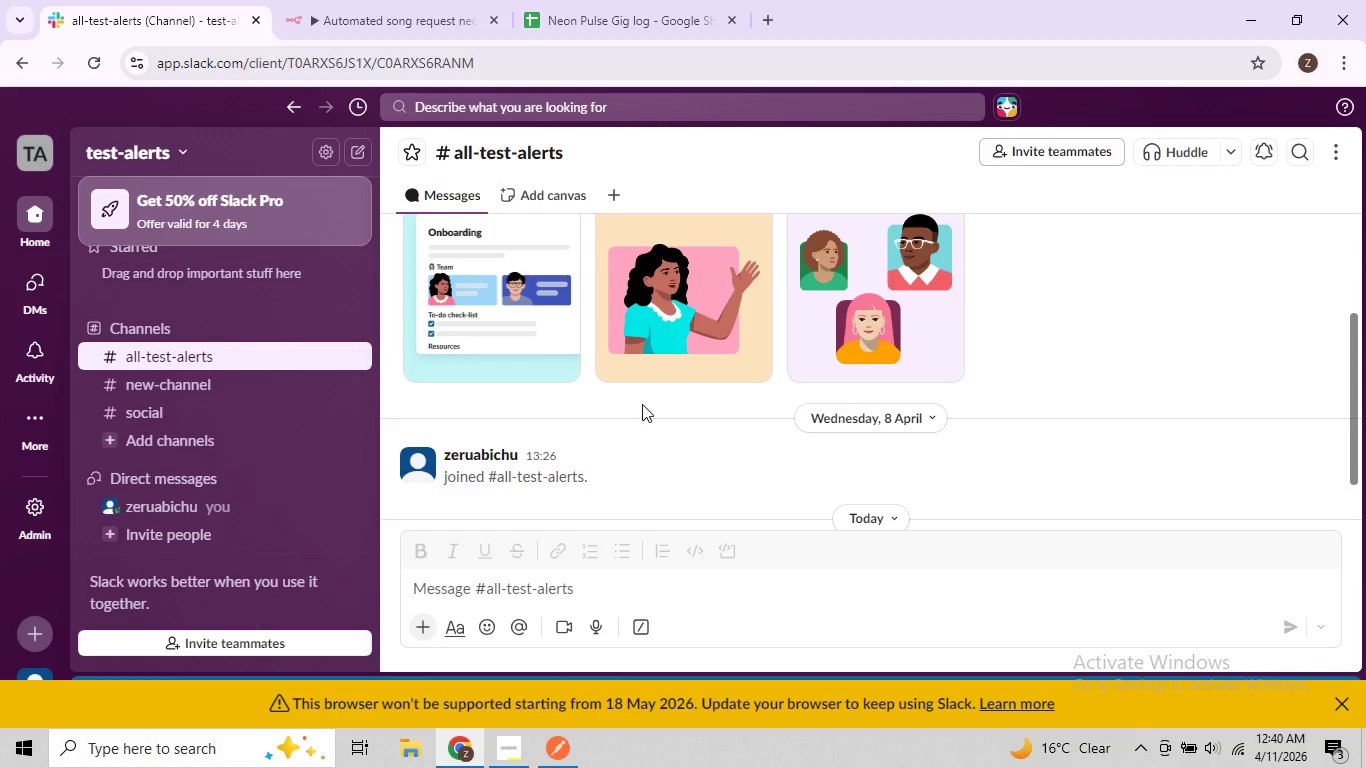 
wait(49.6)
 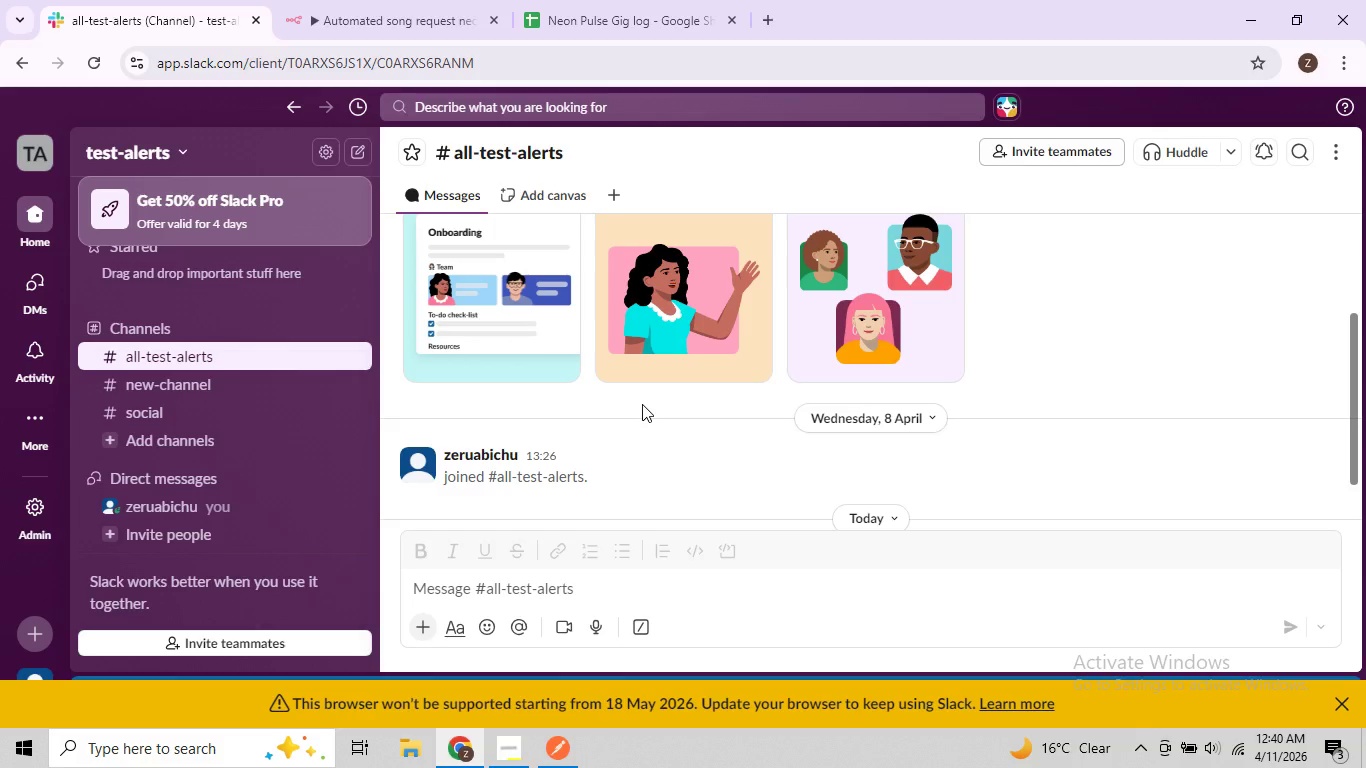 
left_click([461, 752])
 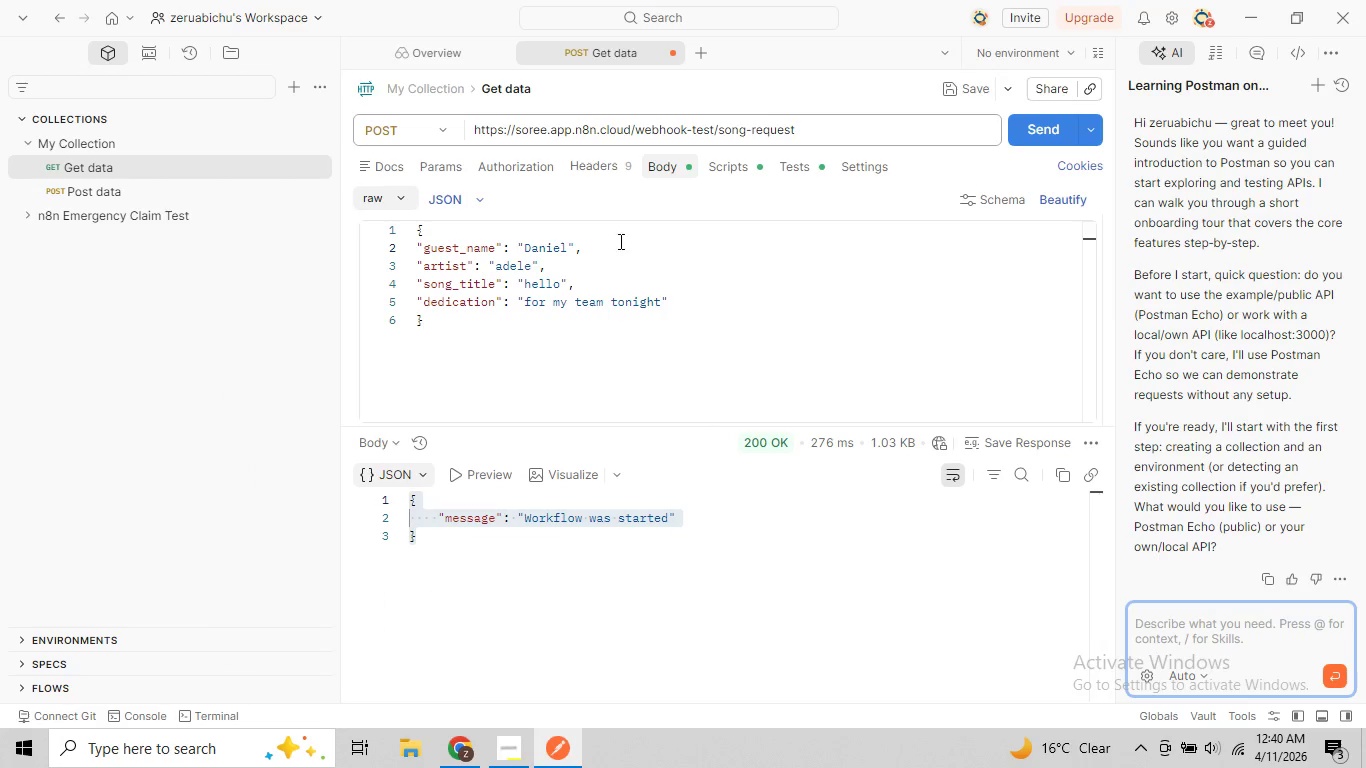 
scroll: coordinate [504, 186], scroll_direction: up, amount: 1.0
 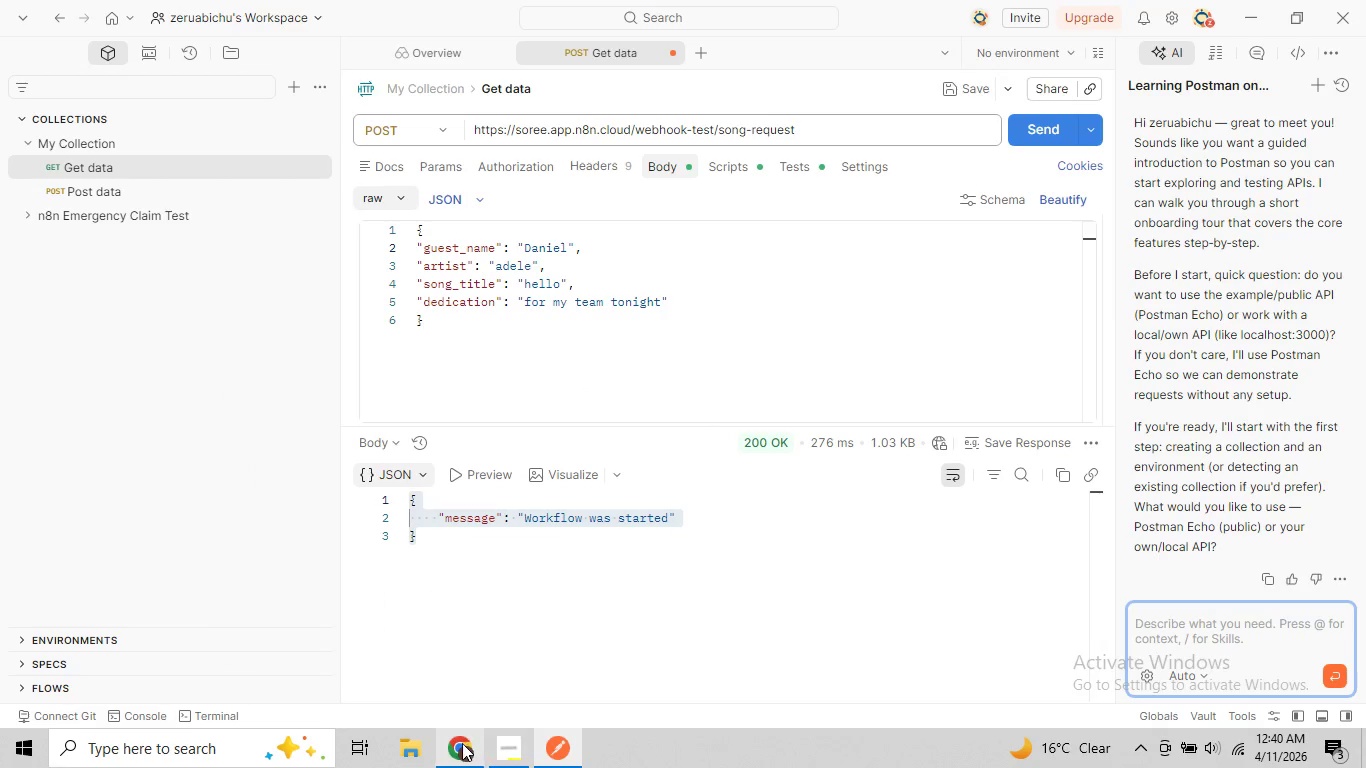 
left_click([464, 743])
 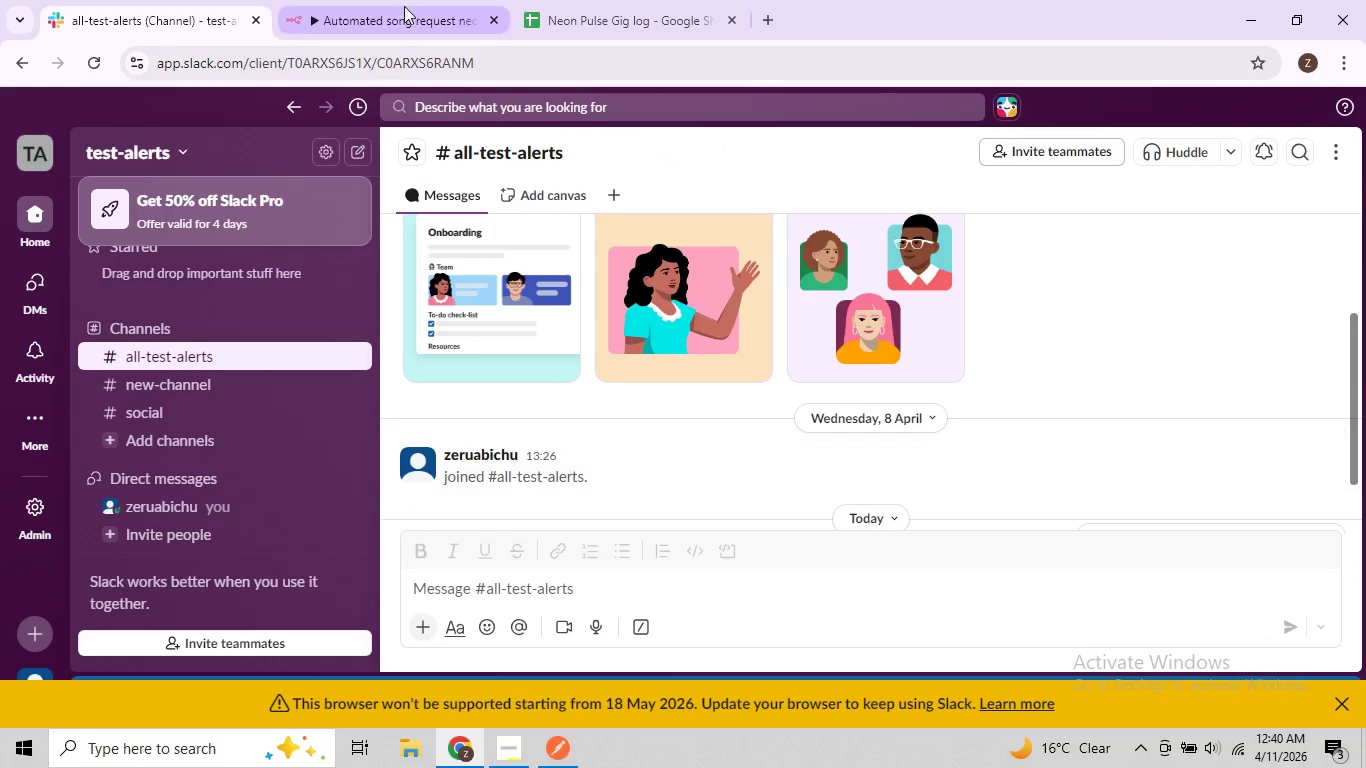 
left_click([403, 12])
 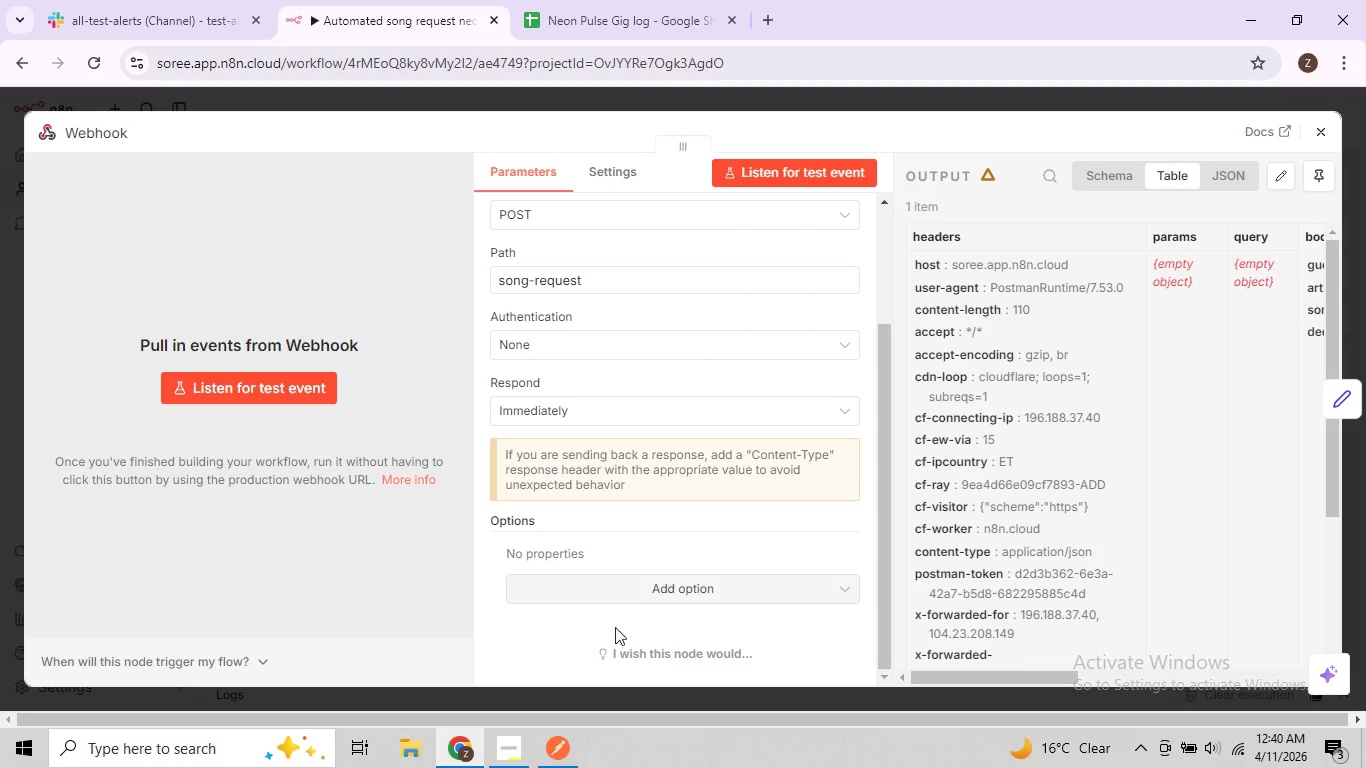 
scroll: coordinate [620, 627], scroll_direction: down, amount: 2.0
 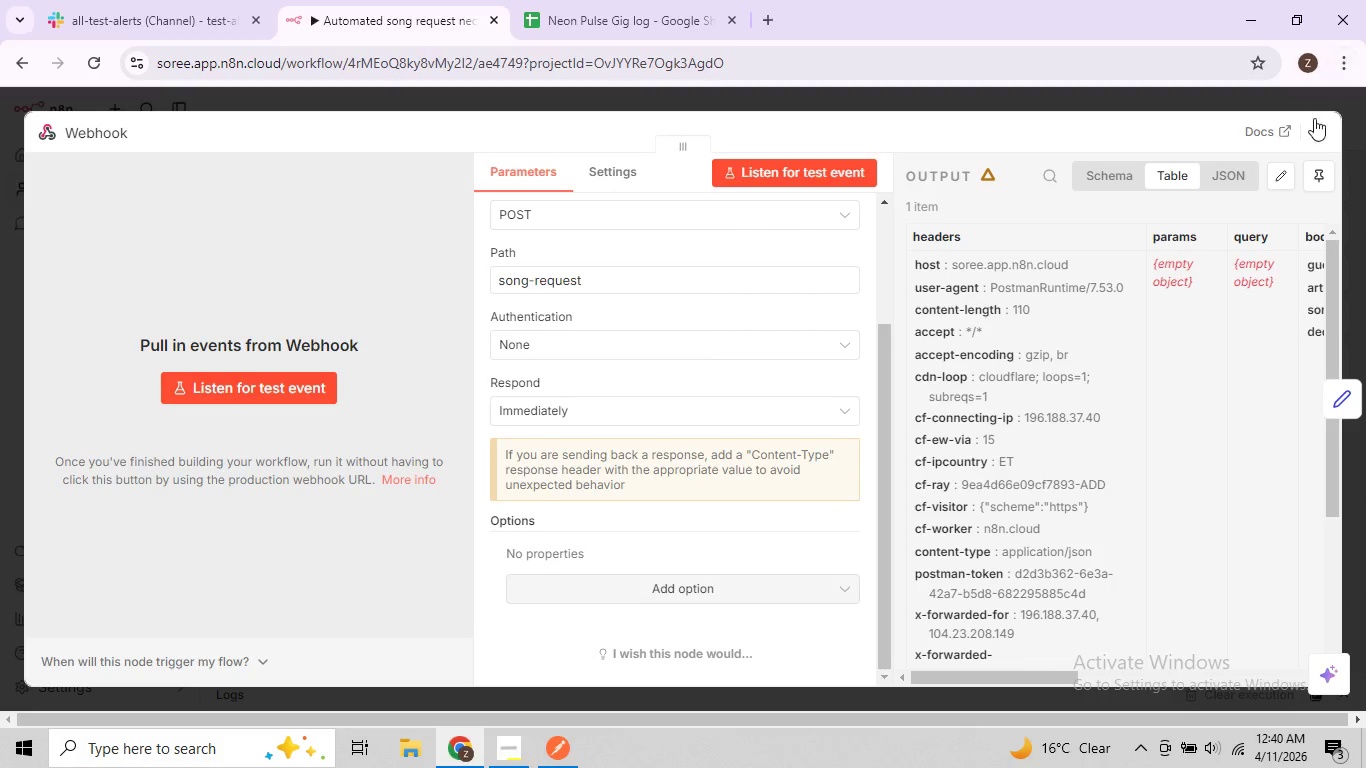 
left_click([1315, 129])
 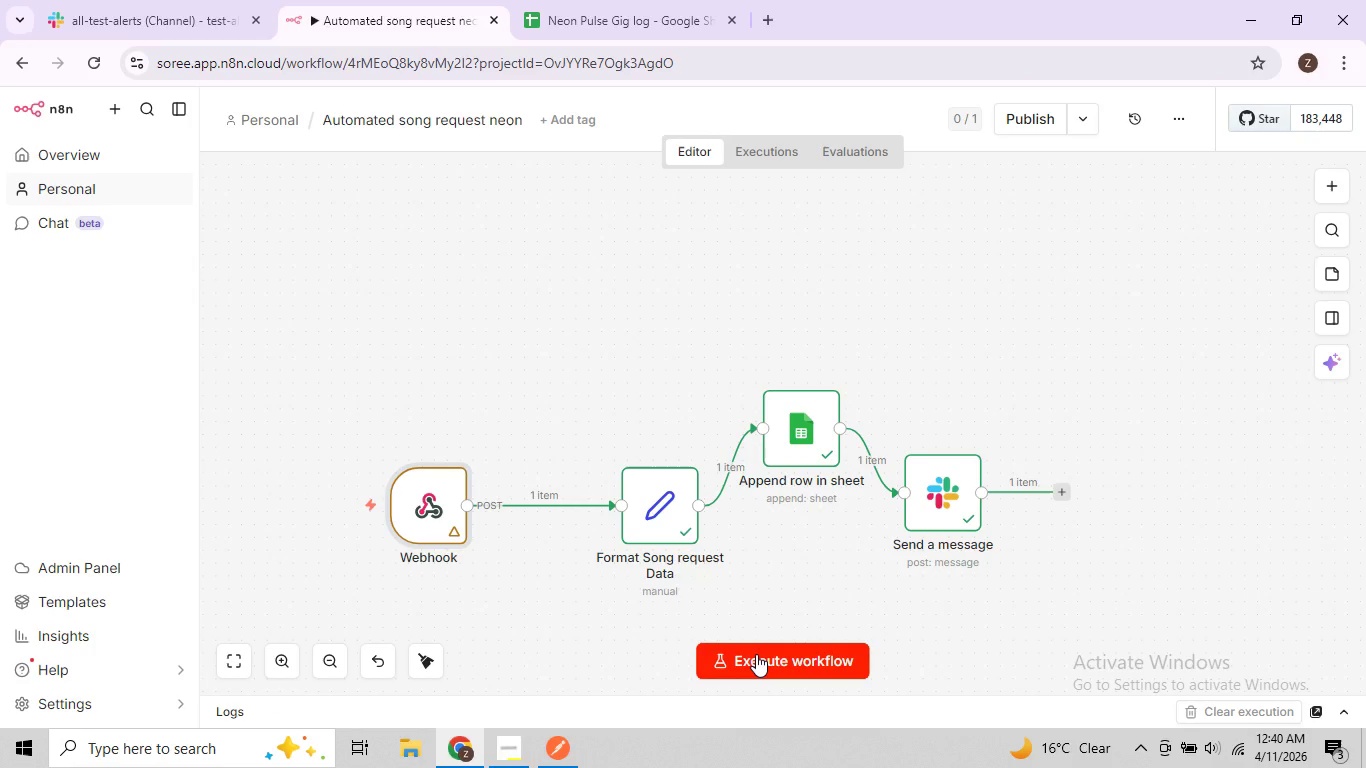 
wait(31.95)
 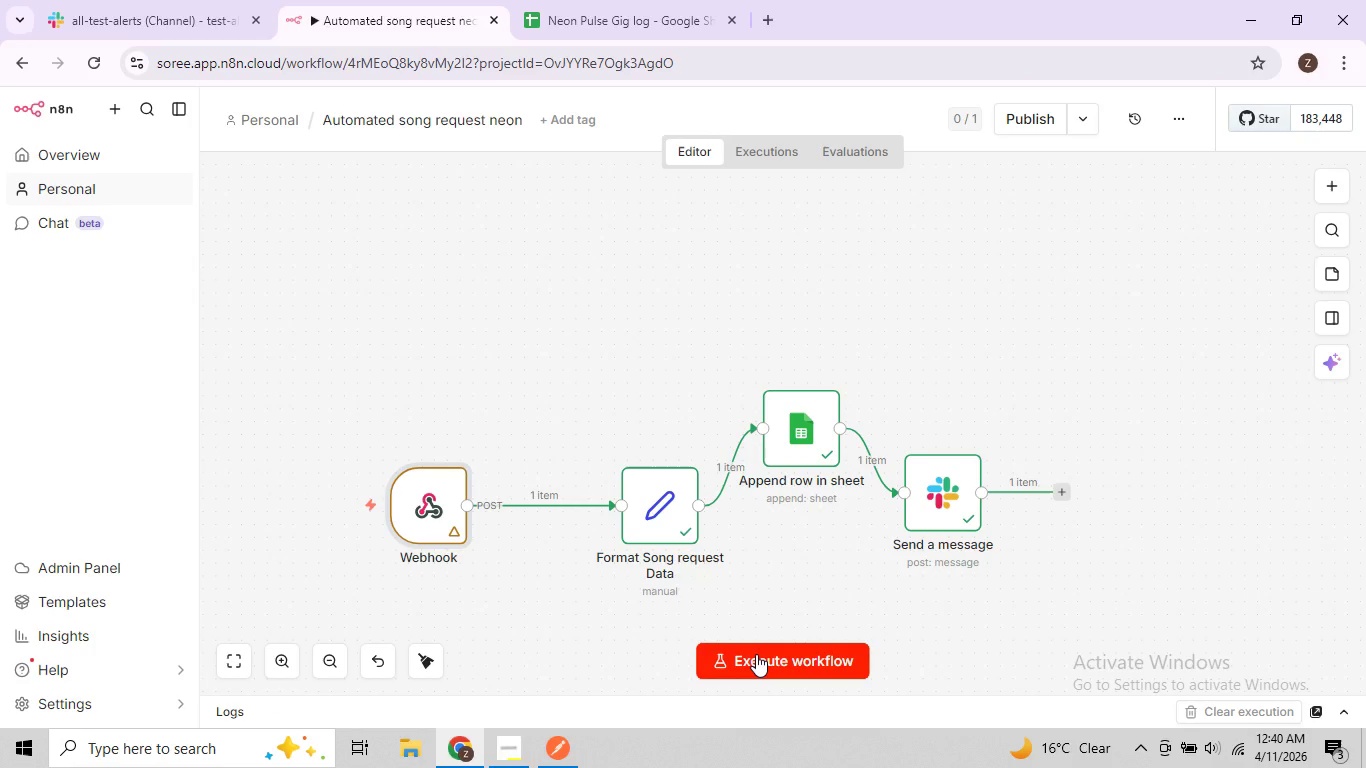 
left_click([790, 665])
 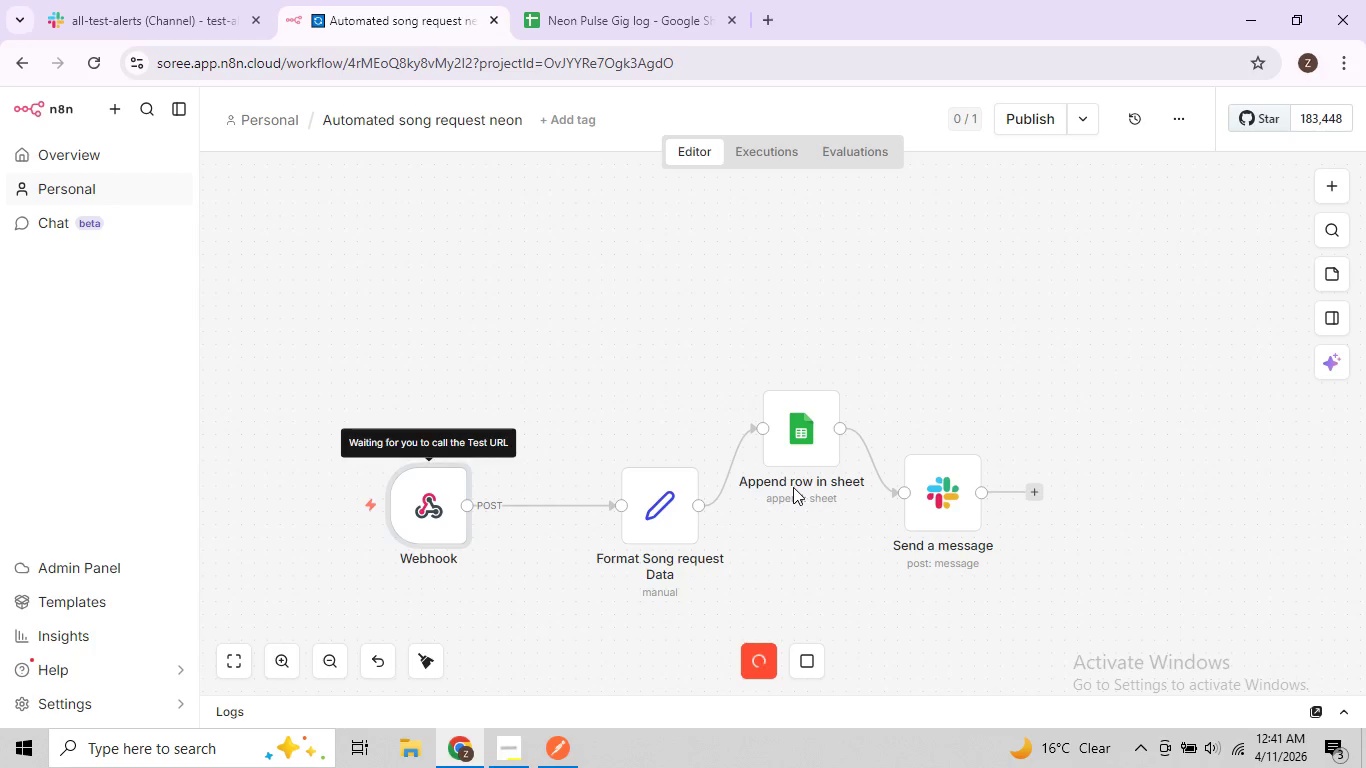 
wait(33.67)
 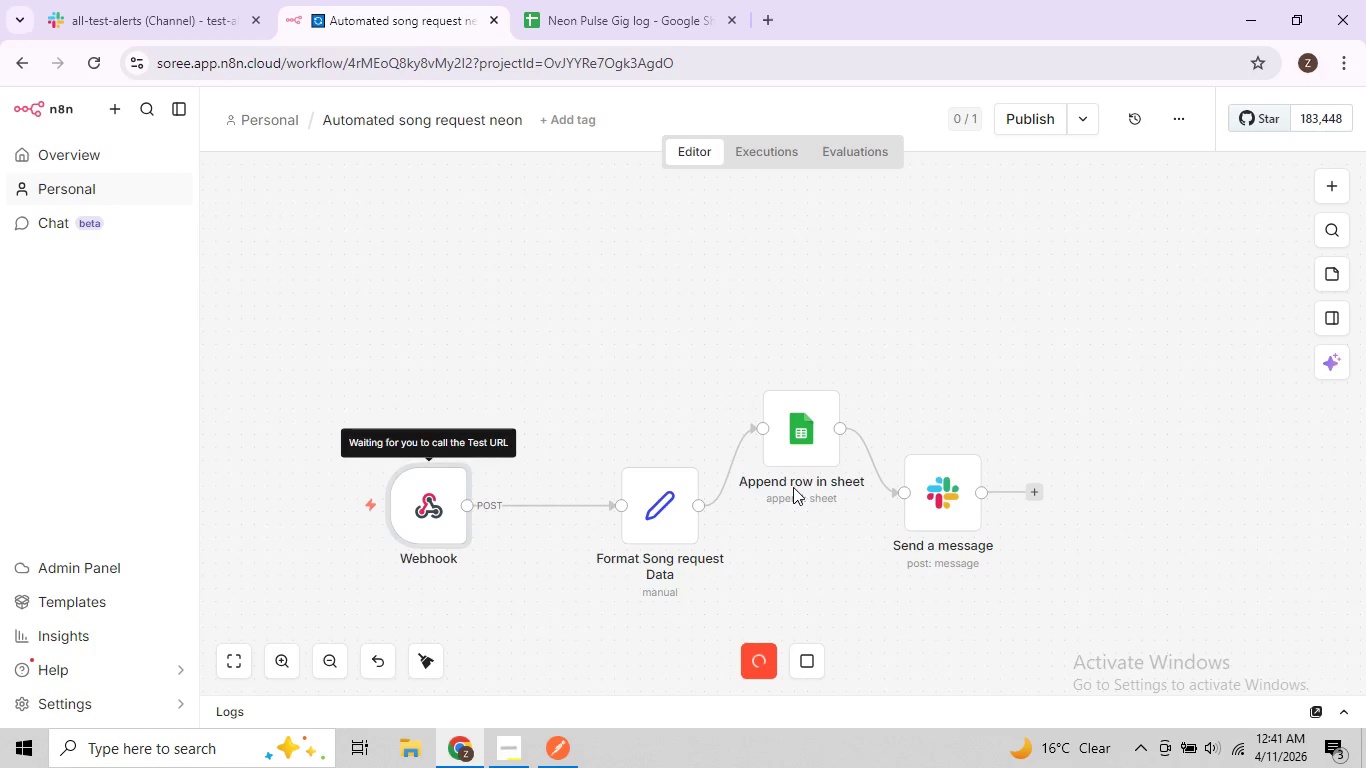 
double_click([453, 522])
 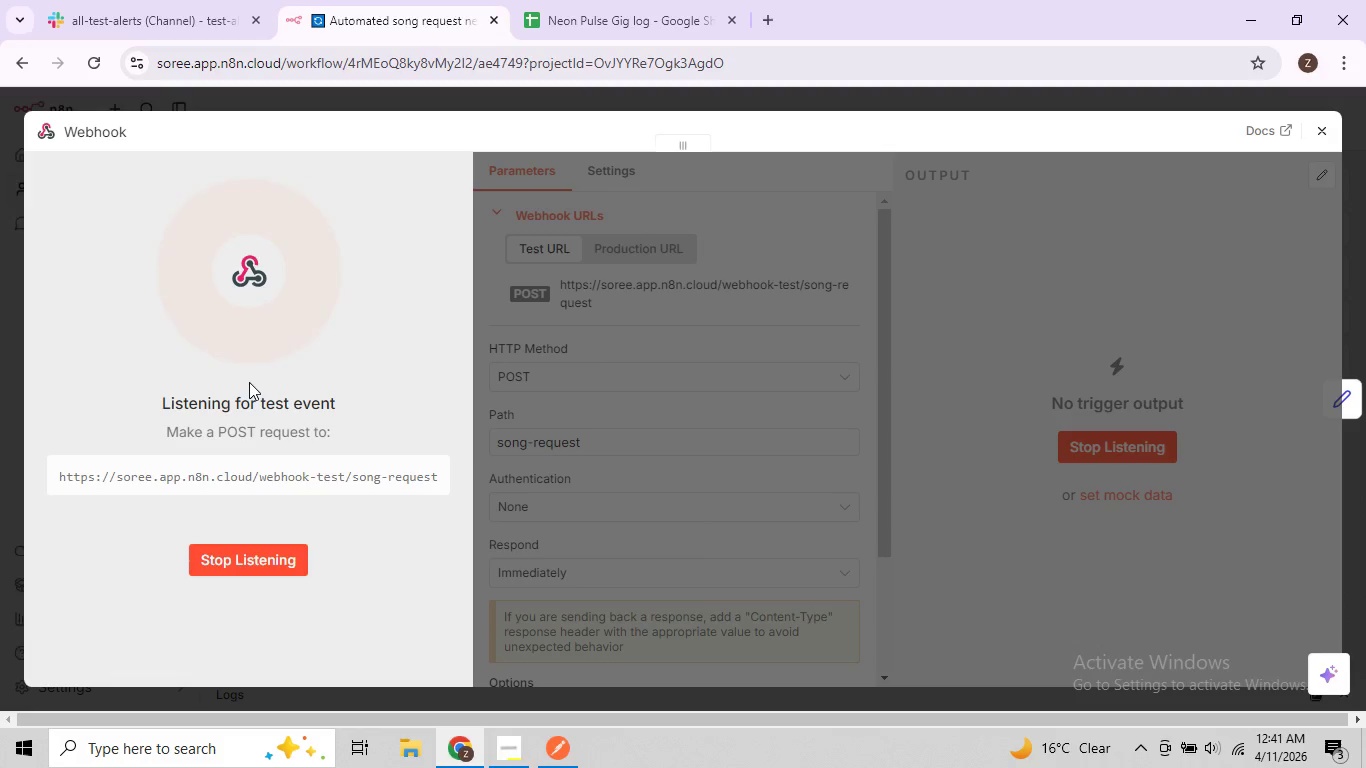 
wait(8.75)
 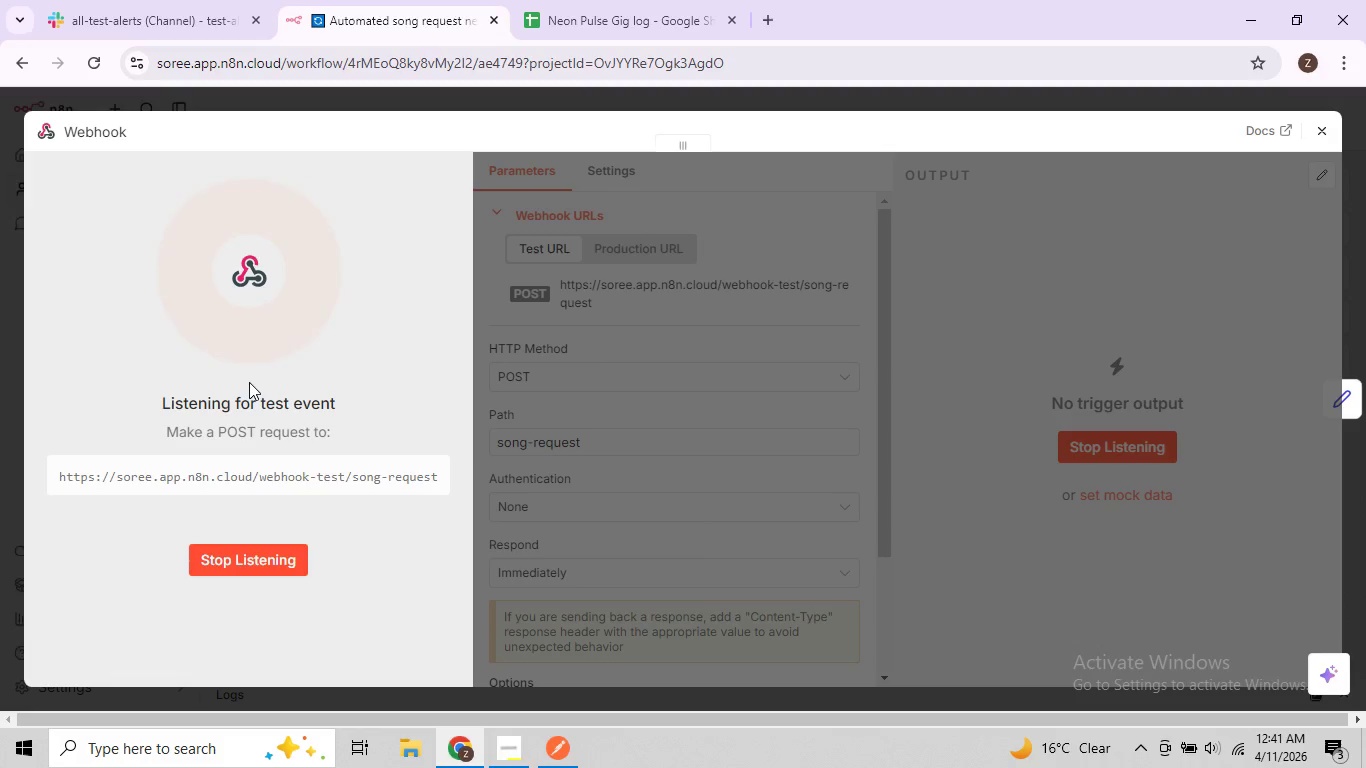 
mouse_move([536, 22])
 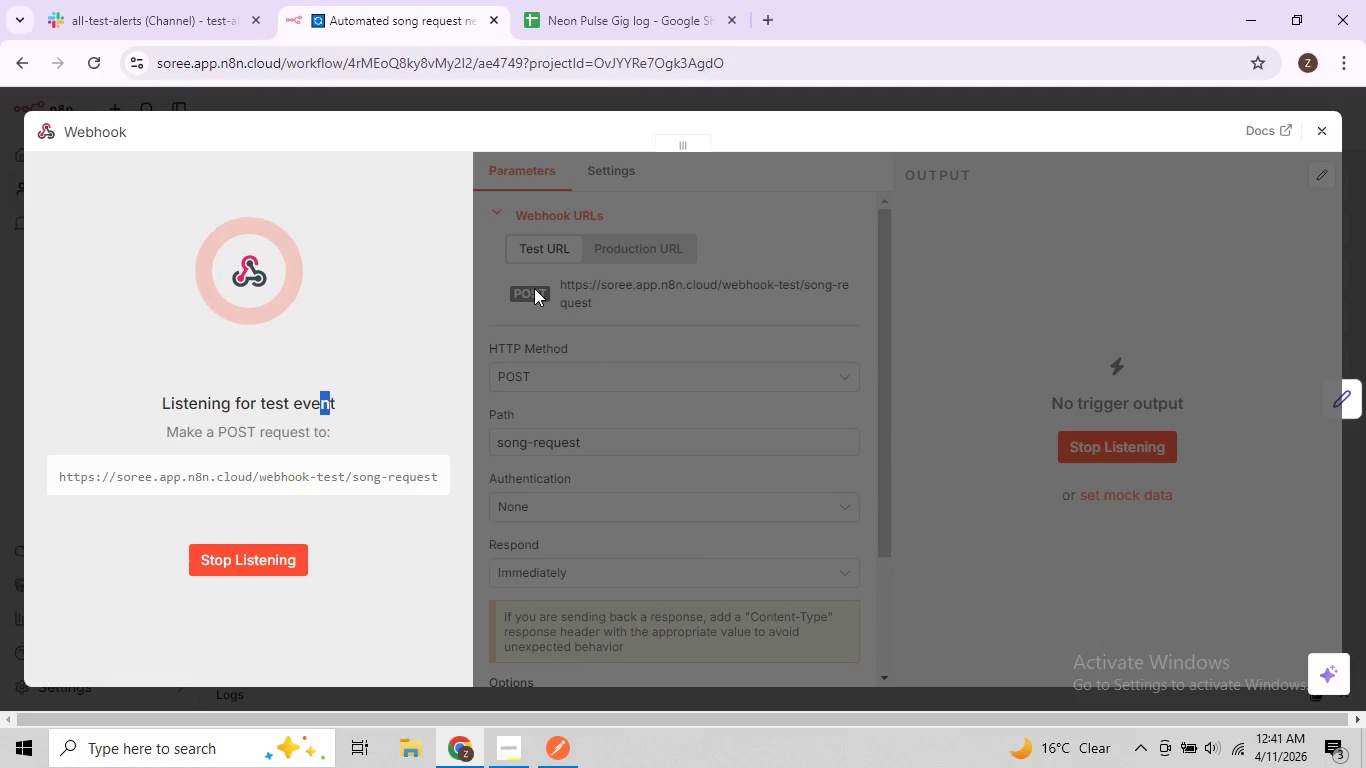 
wait(29.87)
 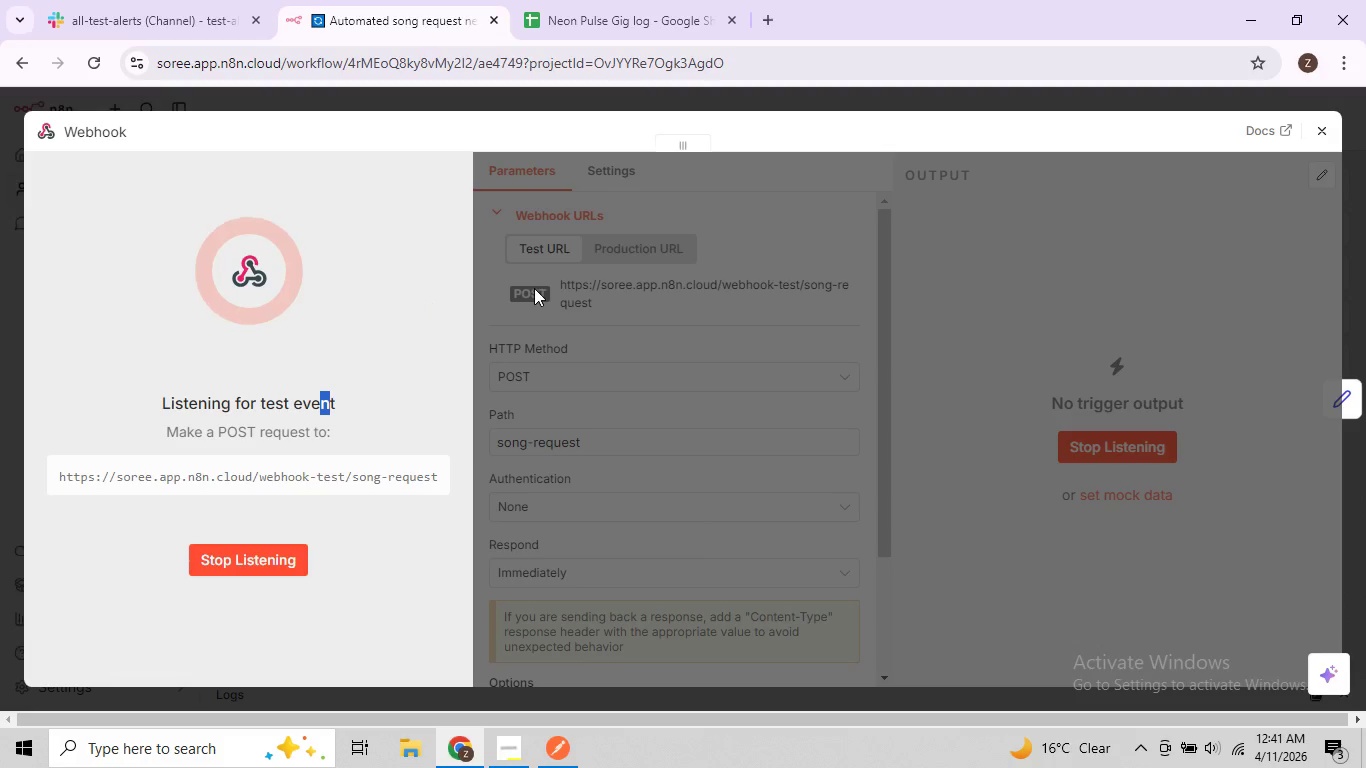 
left_click([366, 477])
 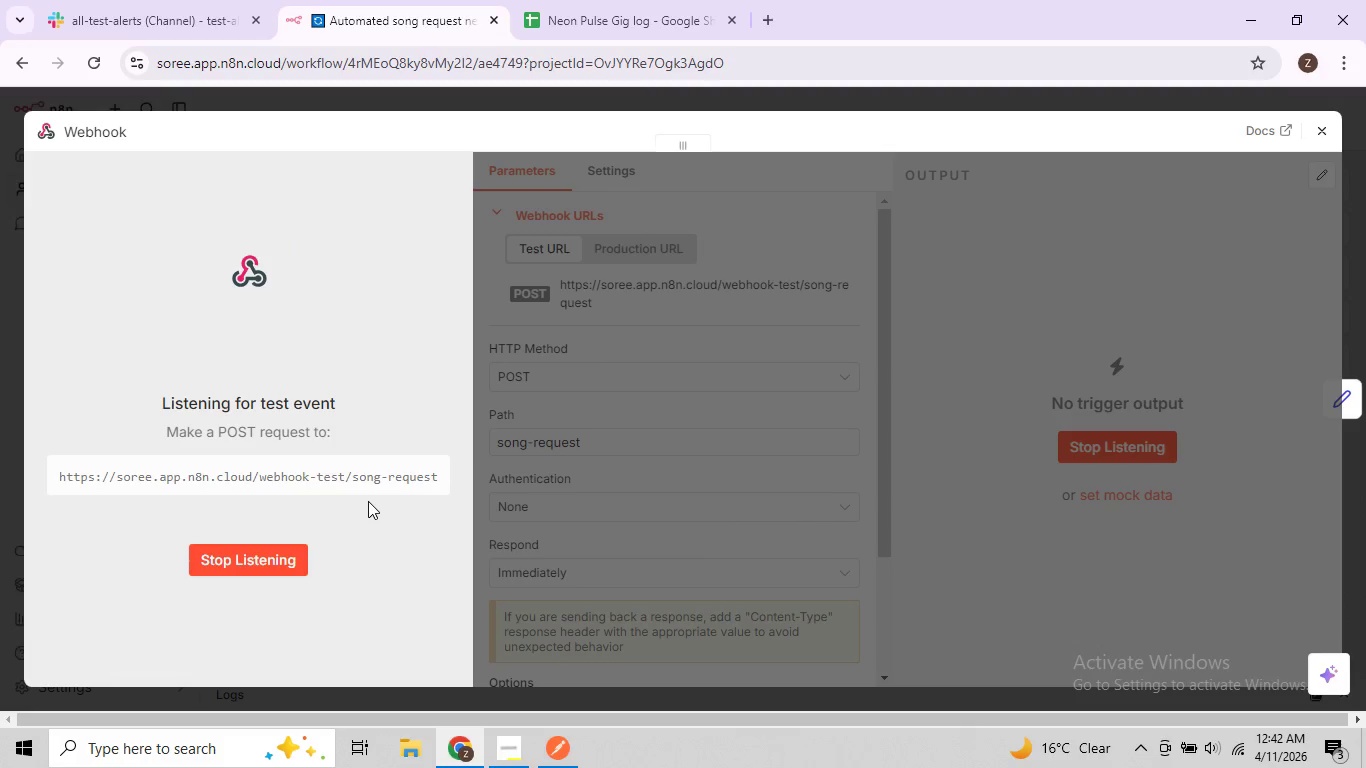 
wait(46.67)
 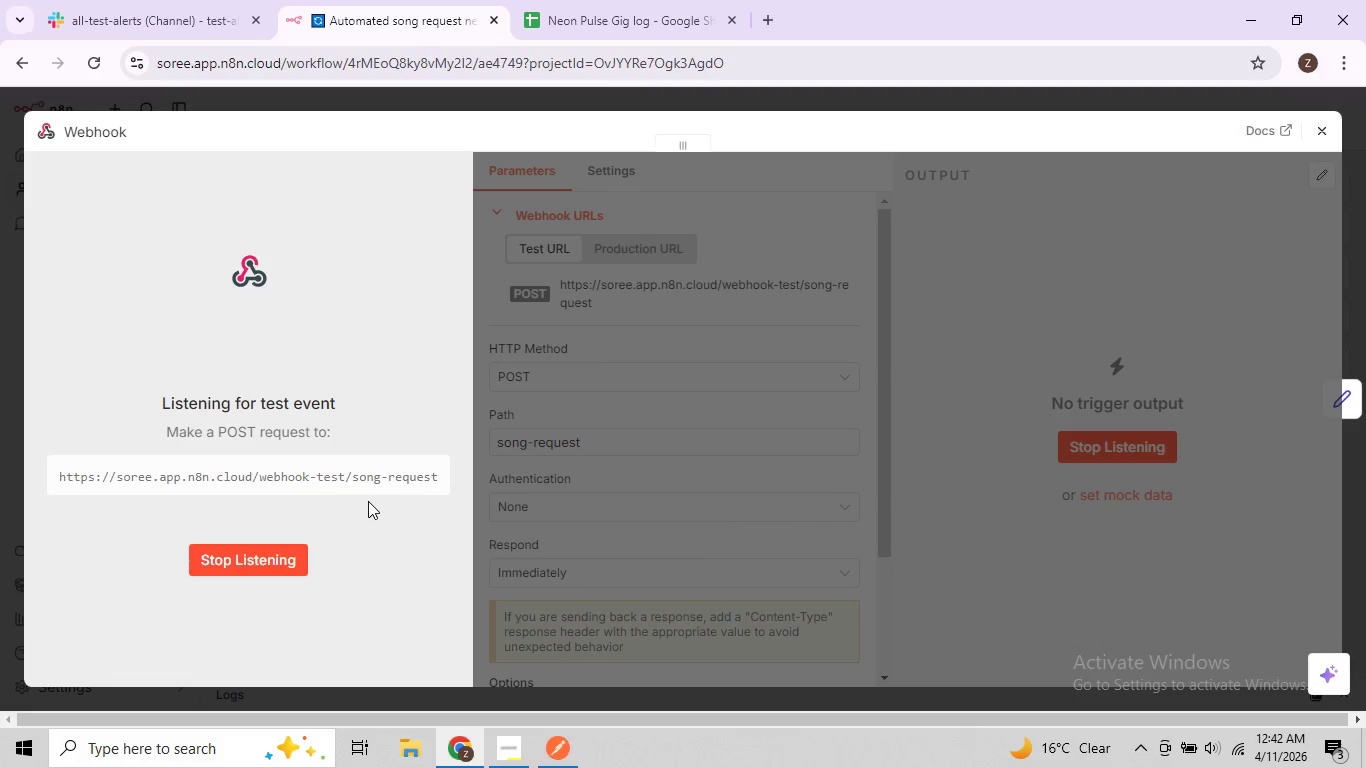 
left_click([573, 0])
 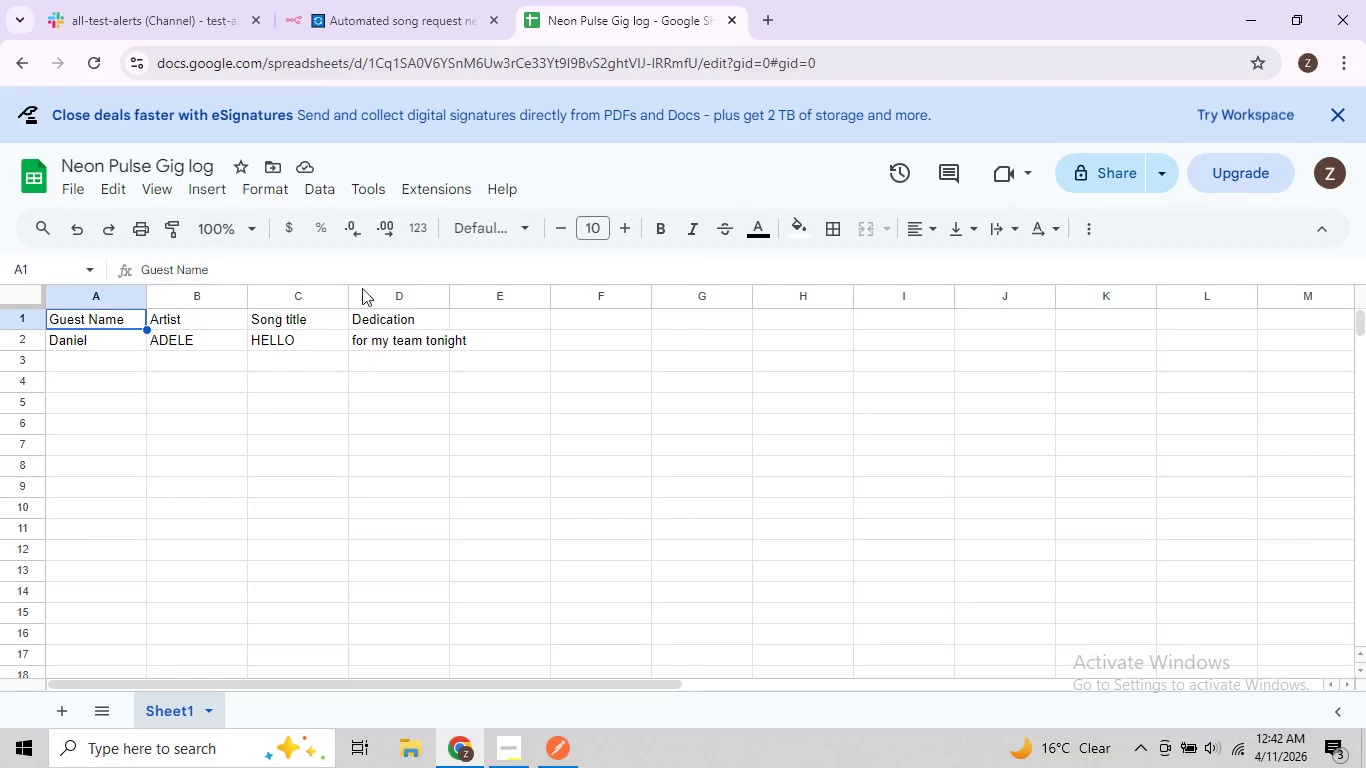 
left_click([419, 11])
 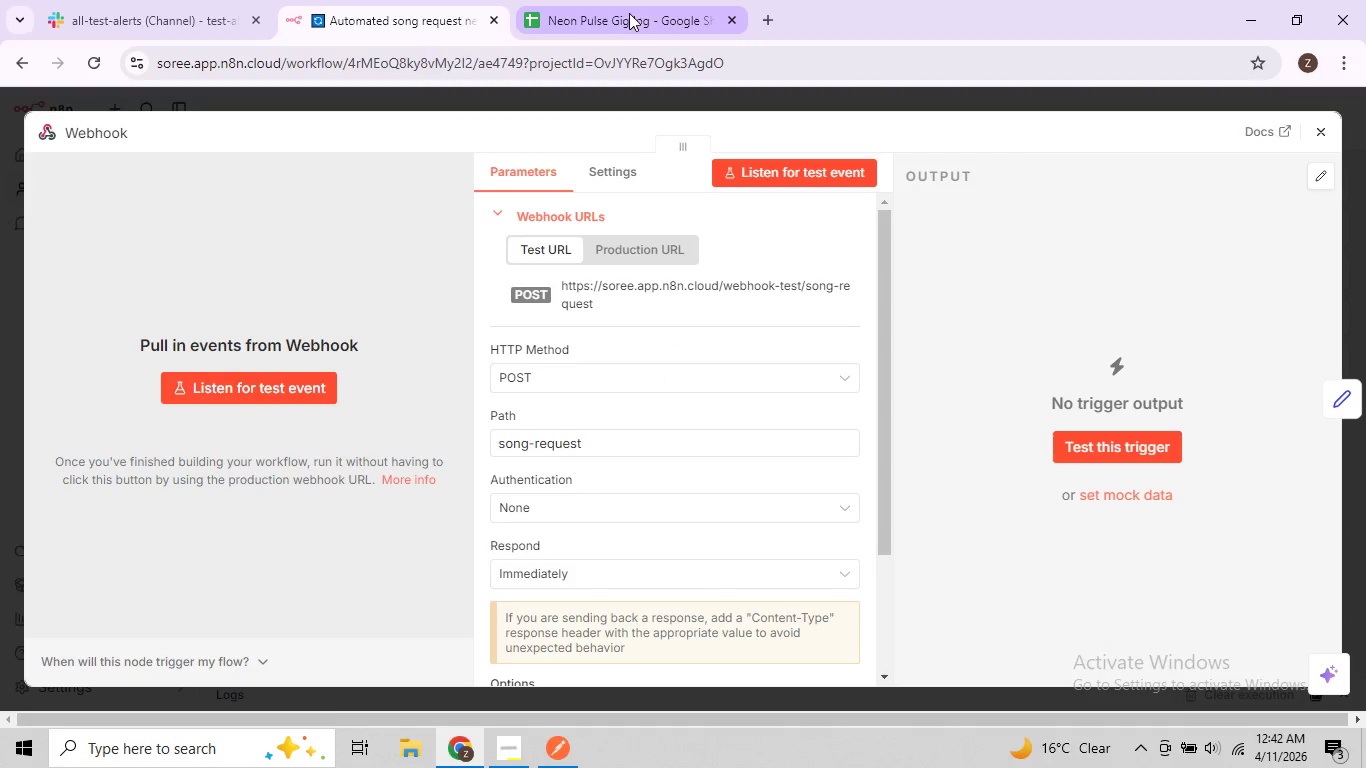 
left_click([629, 14])
 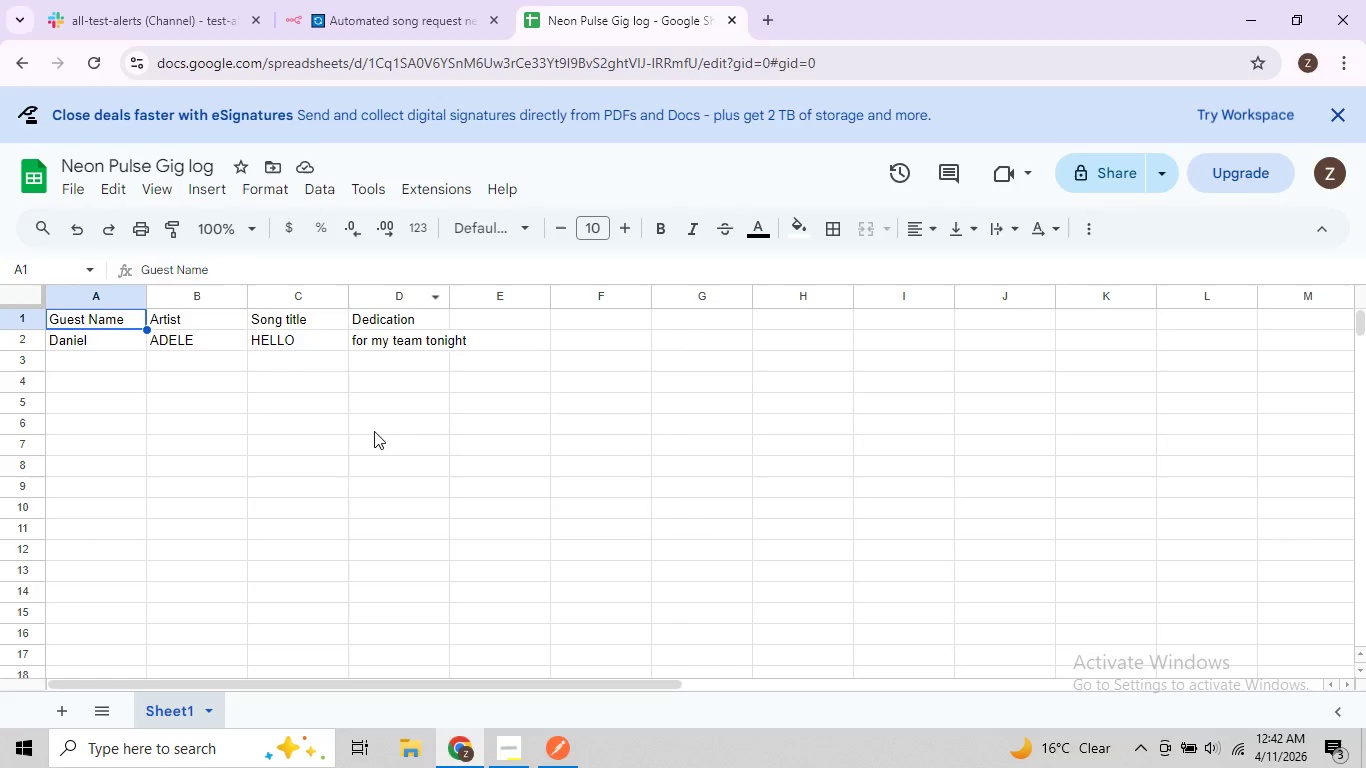 
left_click_drag(start_coordinate=[647, 390], to_coordinate=[6, 317])
 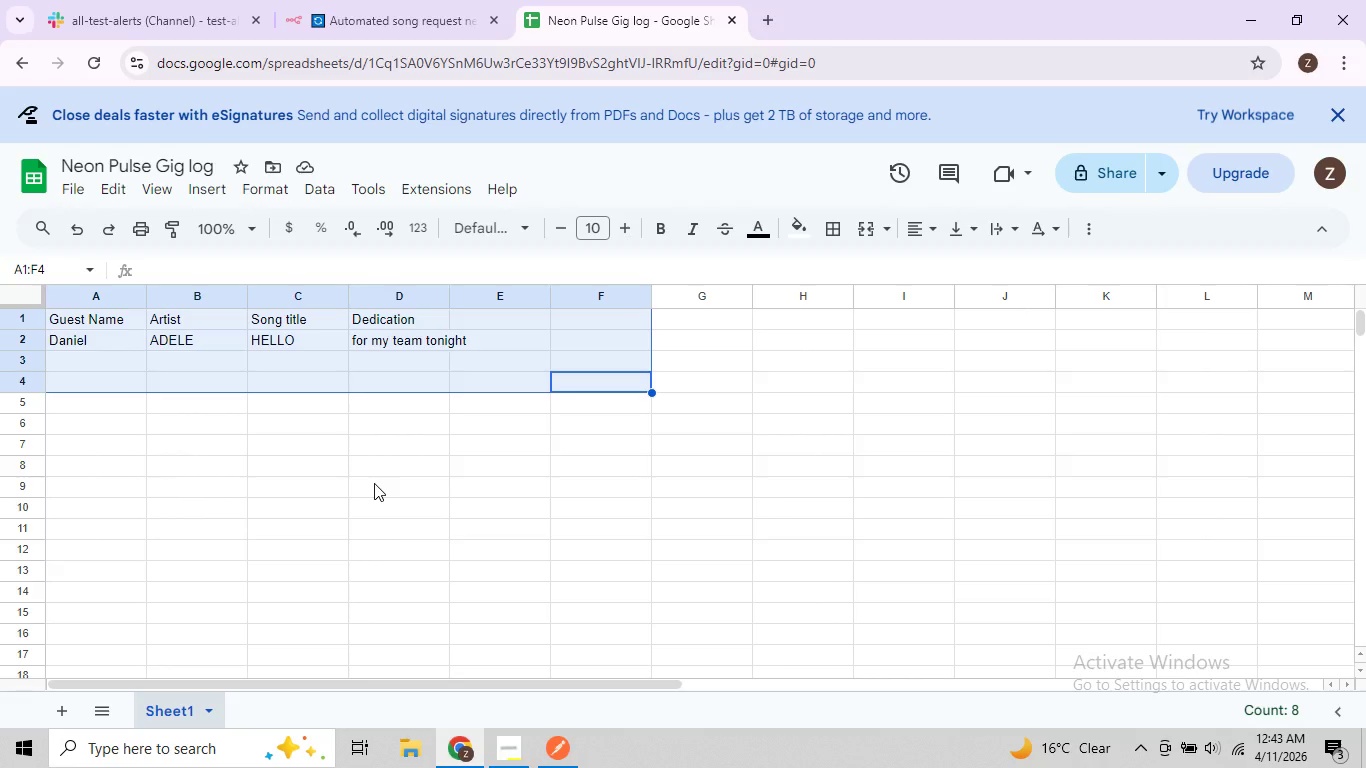 
wait(12.06)
 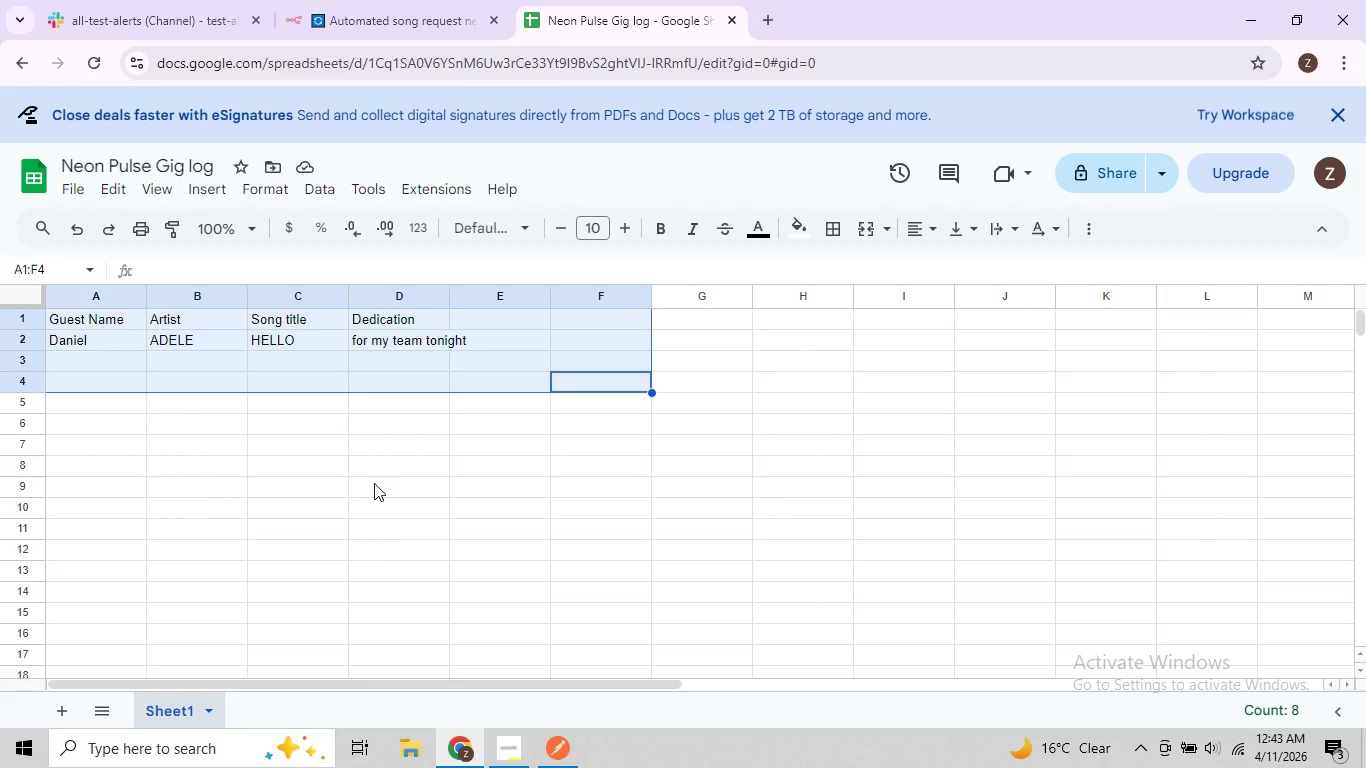 
left_click([256, 382])
 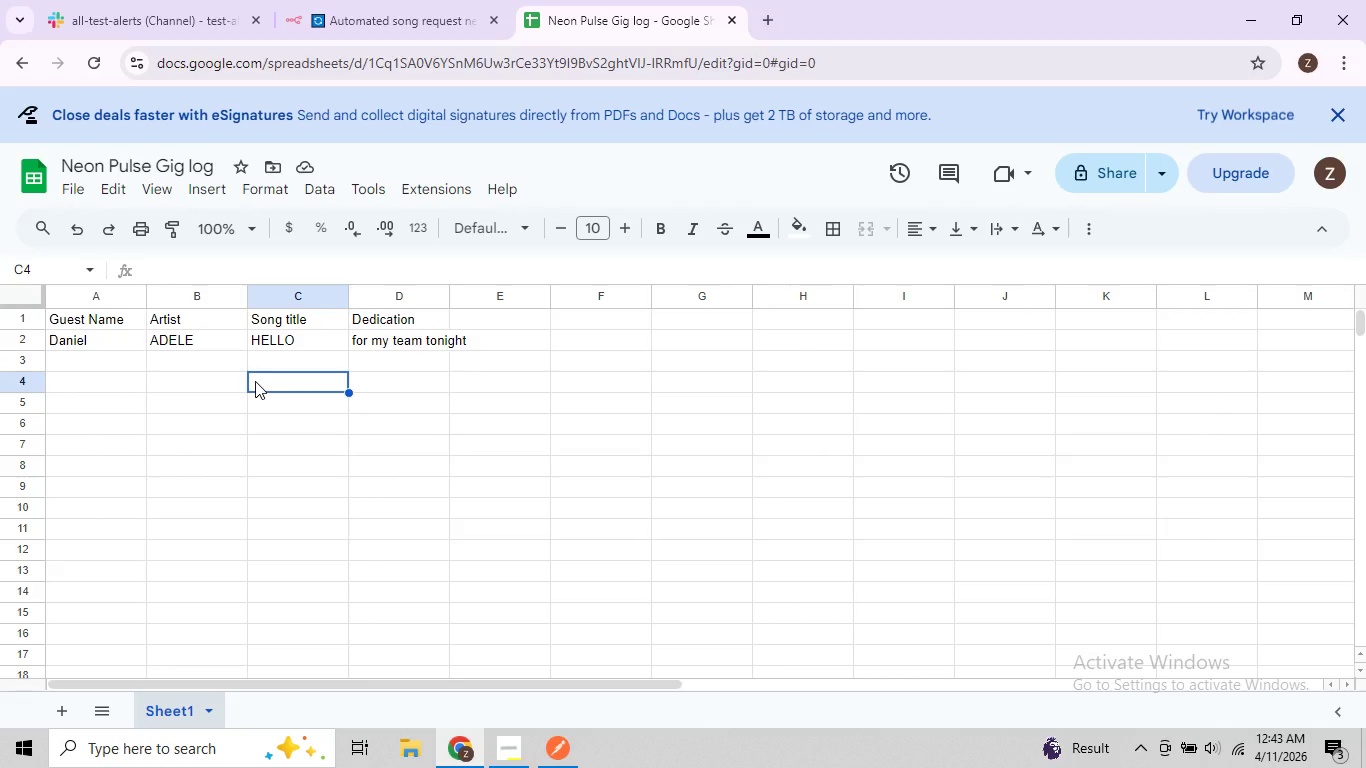 
wait(21.2)
 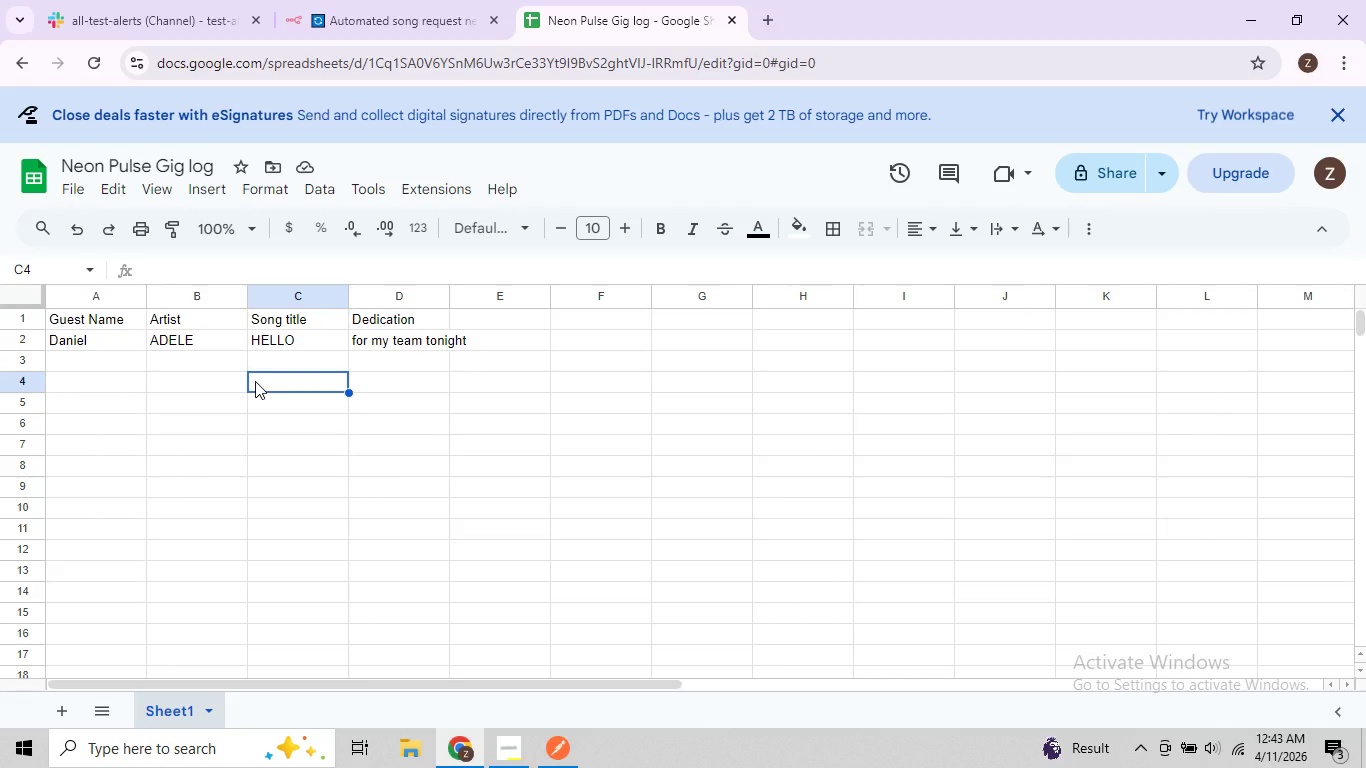 
left_click([182, 25])
 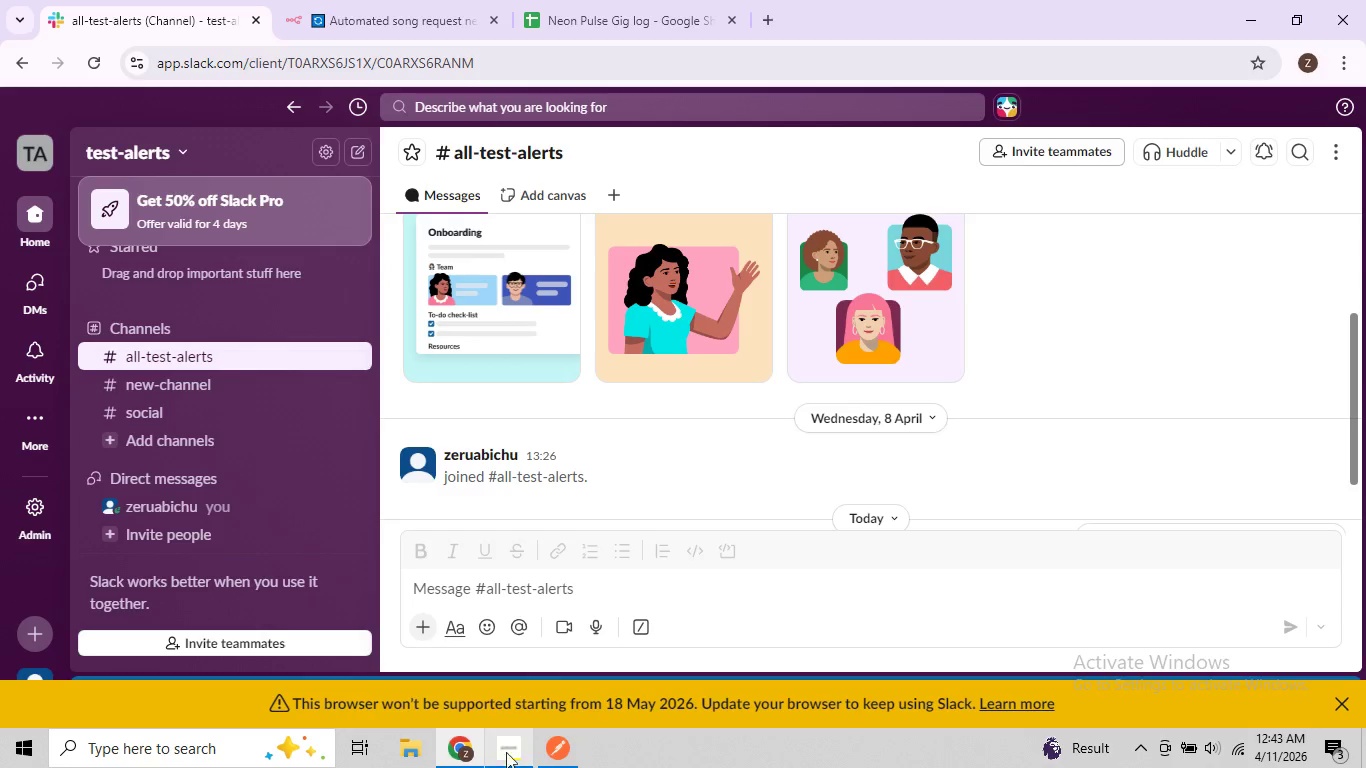 